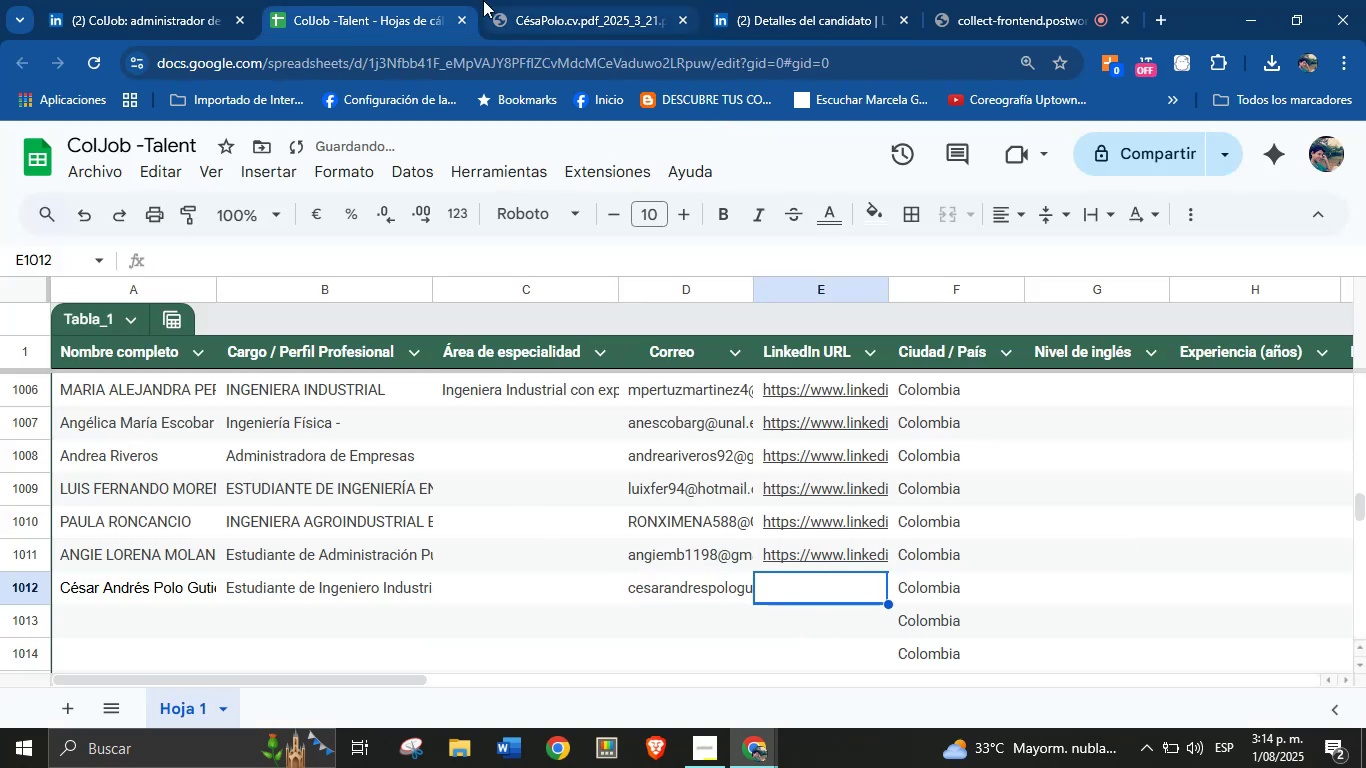 
left_click([563, 0])
 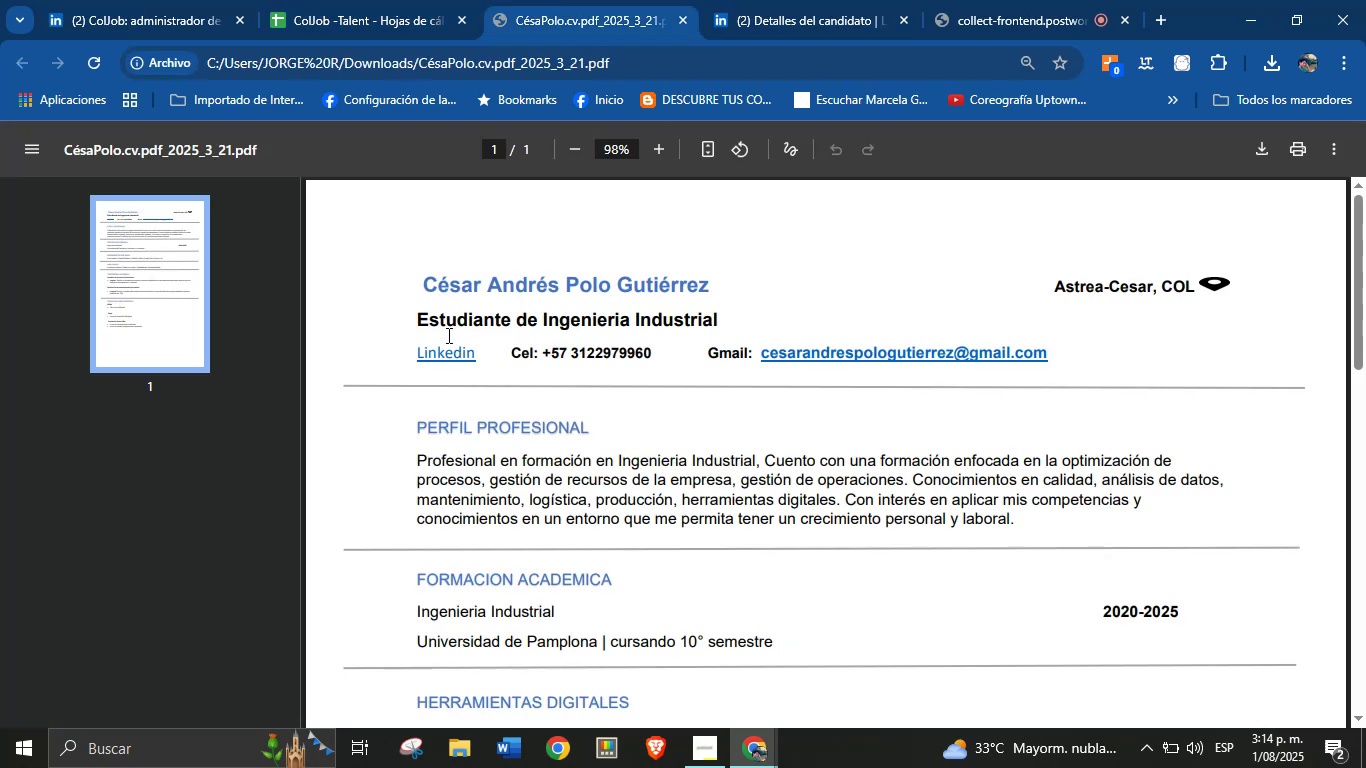 
right_click([435, 349])
 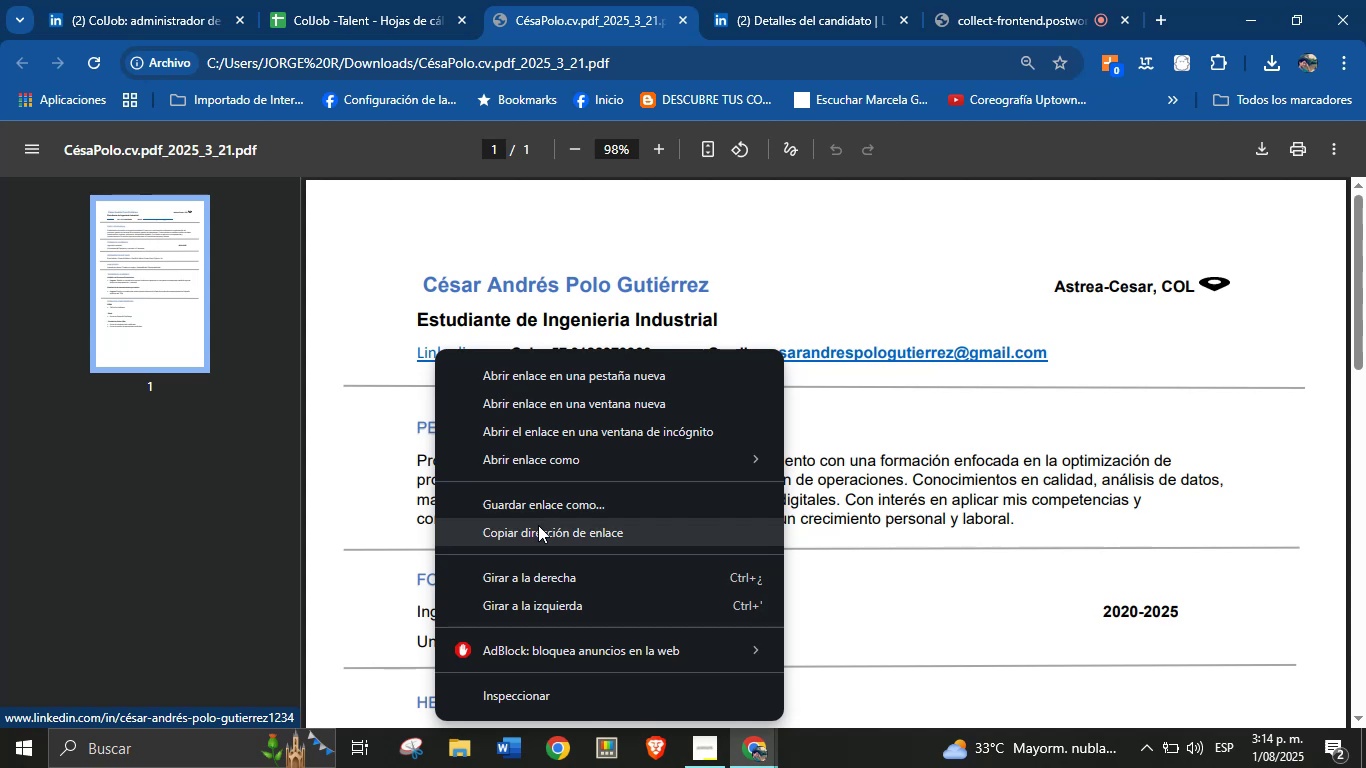 
left_click([541, 531])
 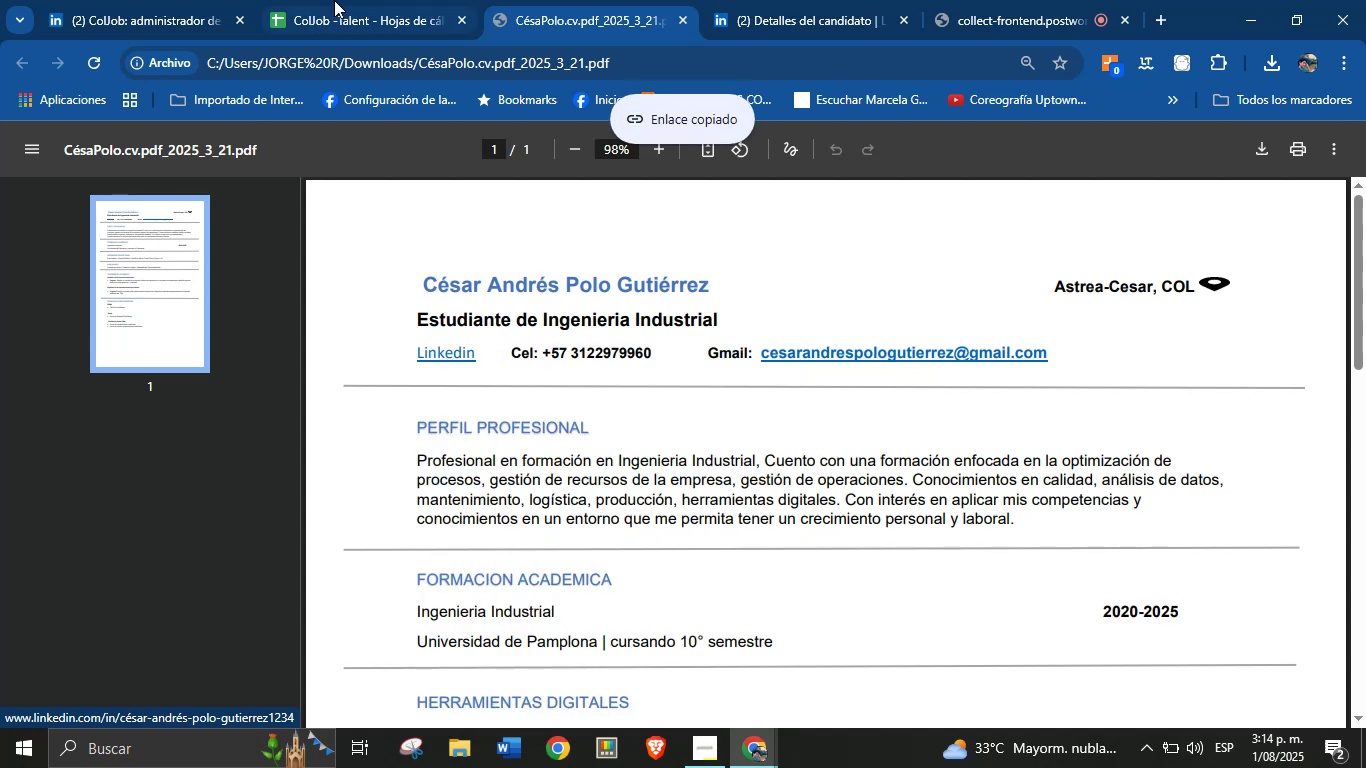 
left_click([334, 0])
 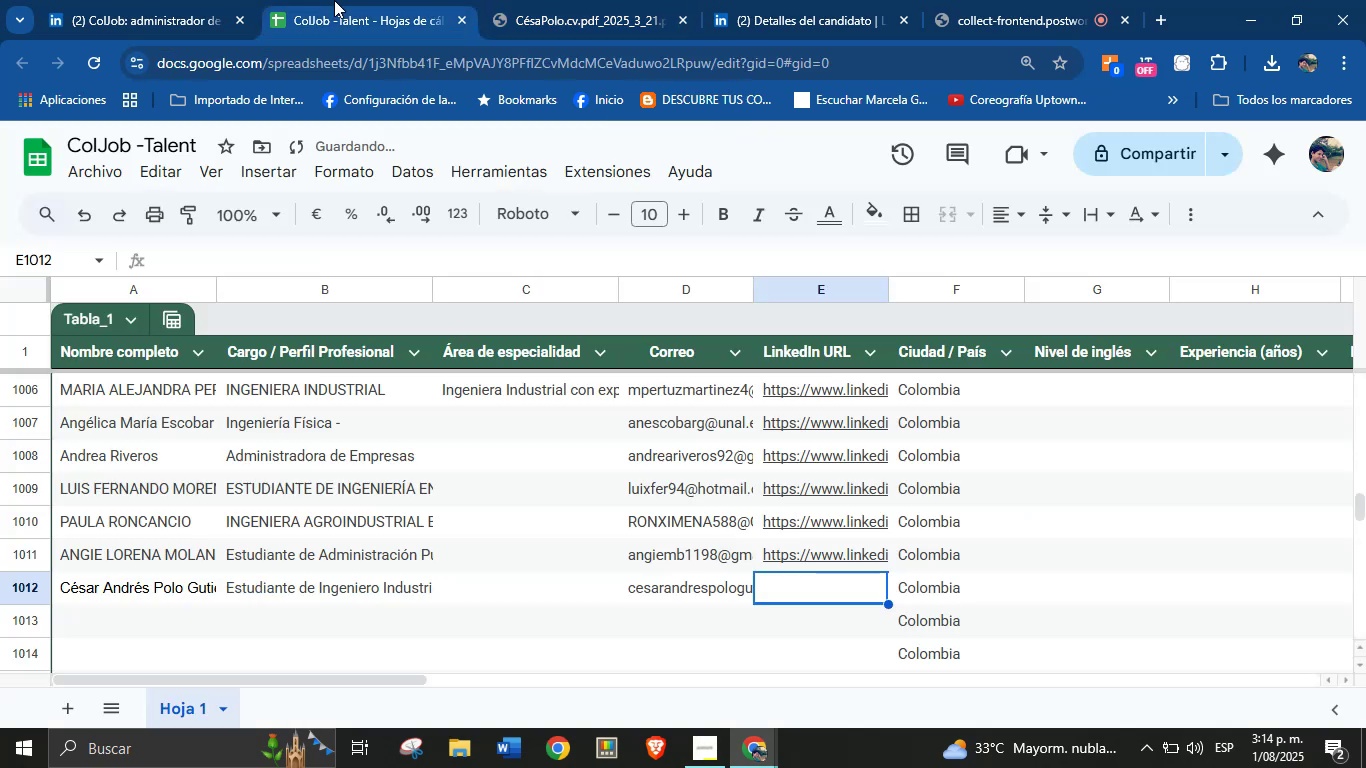 
key(Control+V)
 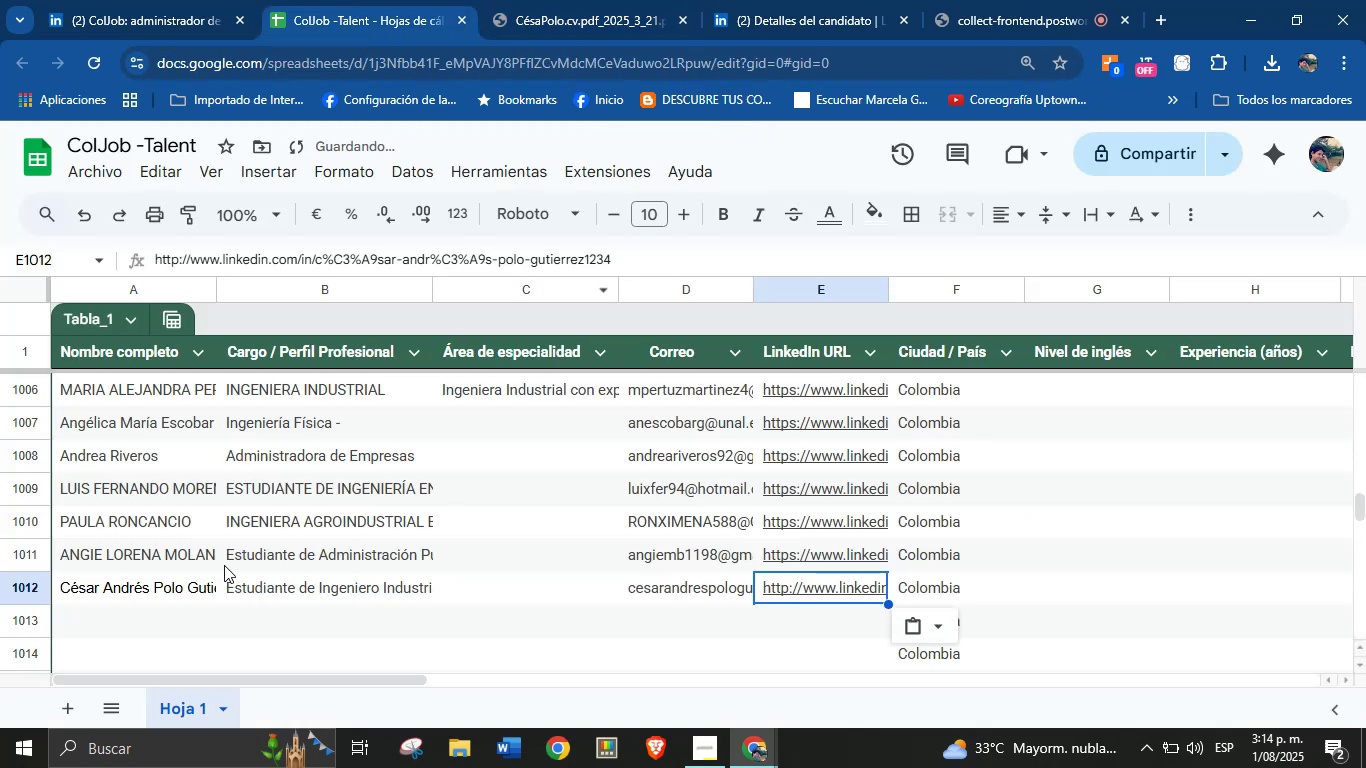 
left_click([138, 628])
 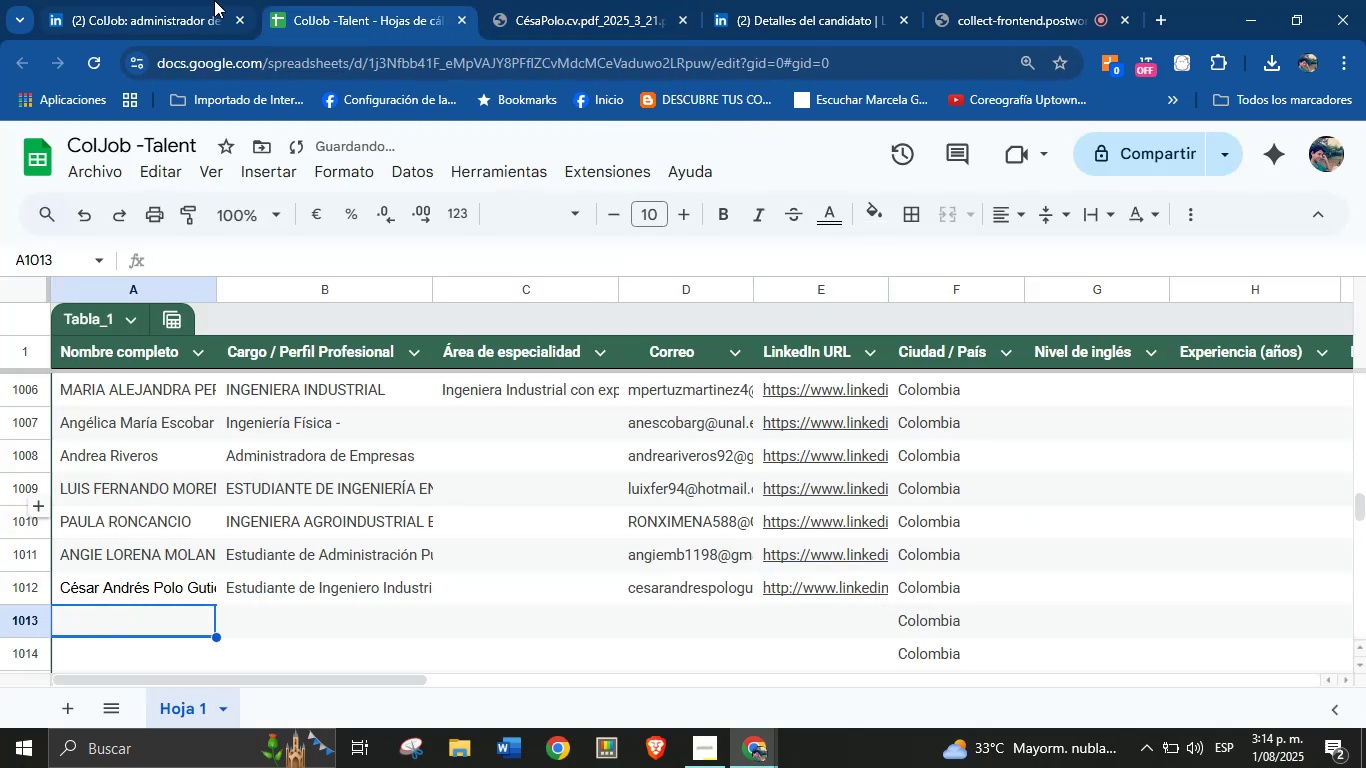 
left_click([161, 0])
 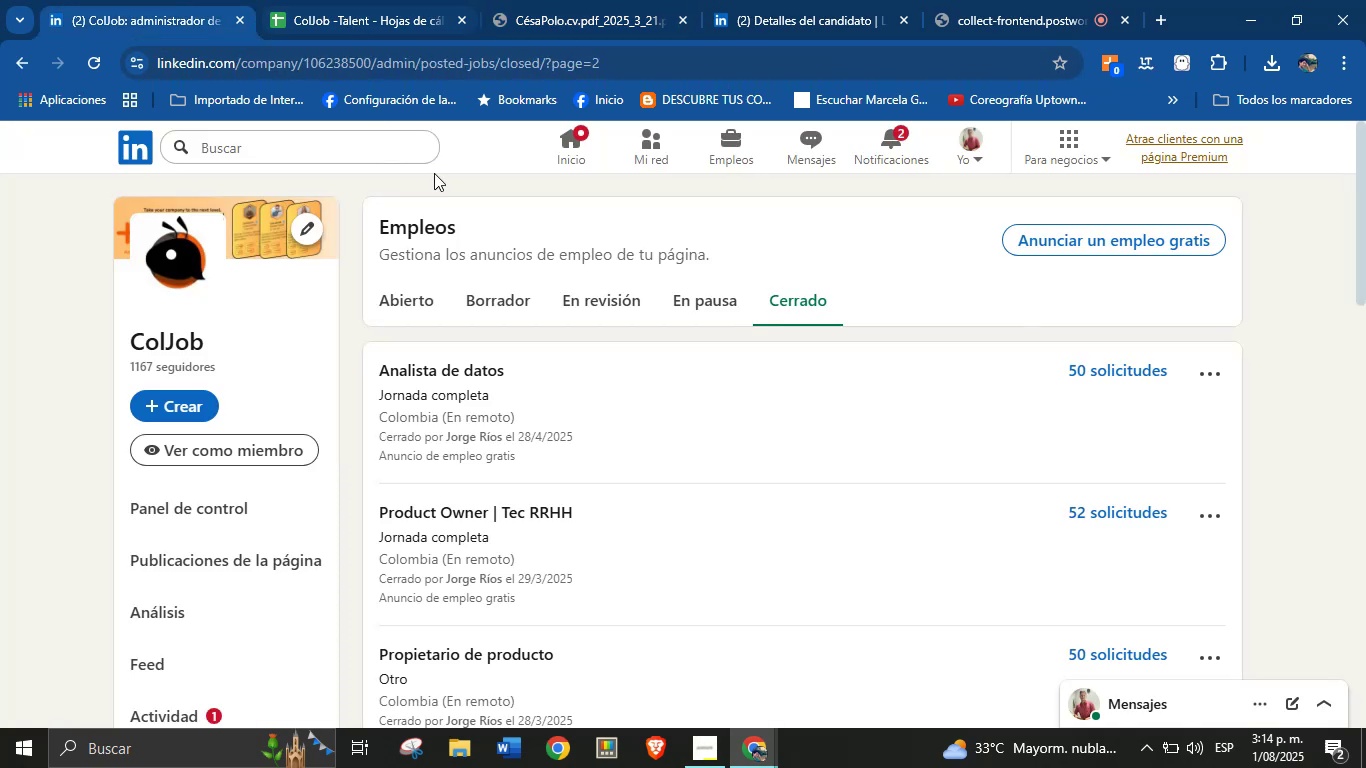 
left_click([612, 0])
 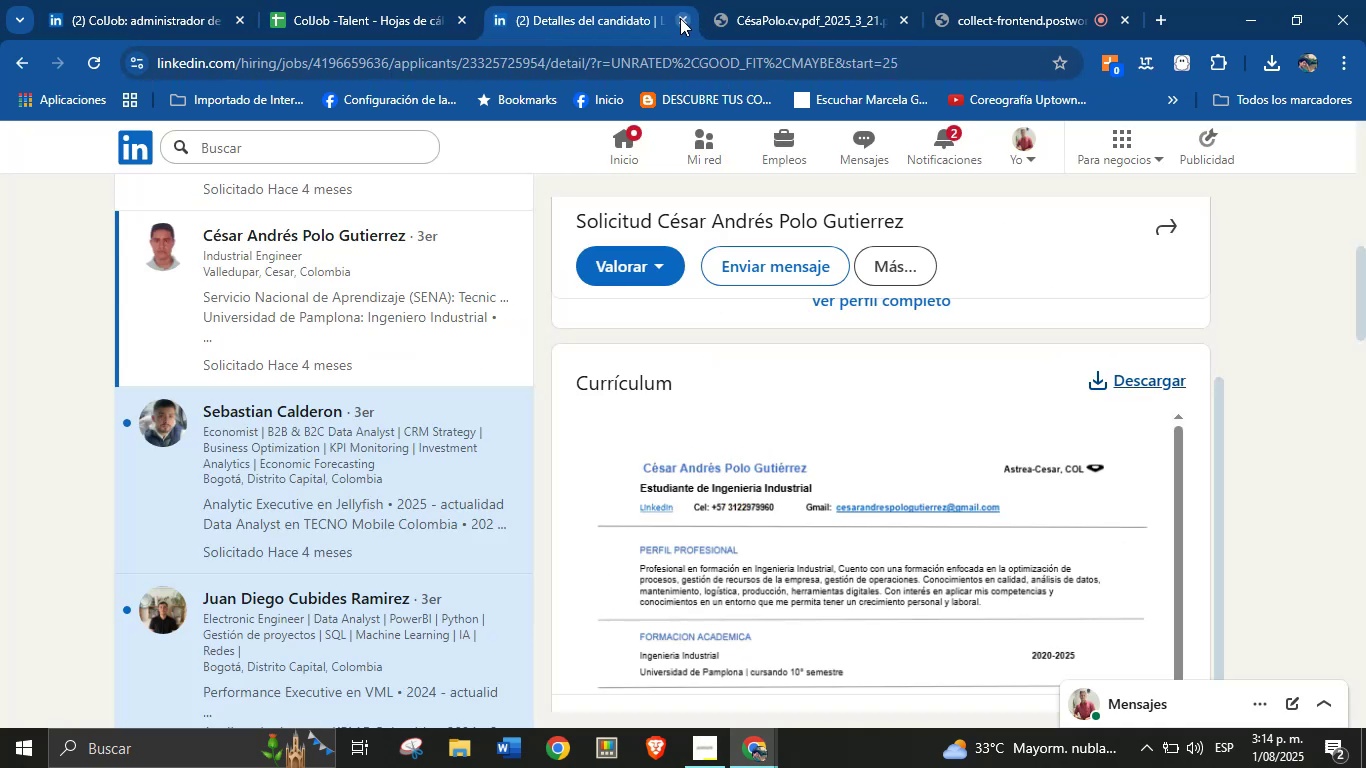 
left_click([800, 7])
 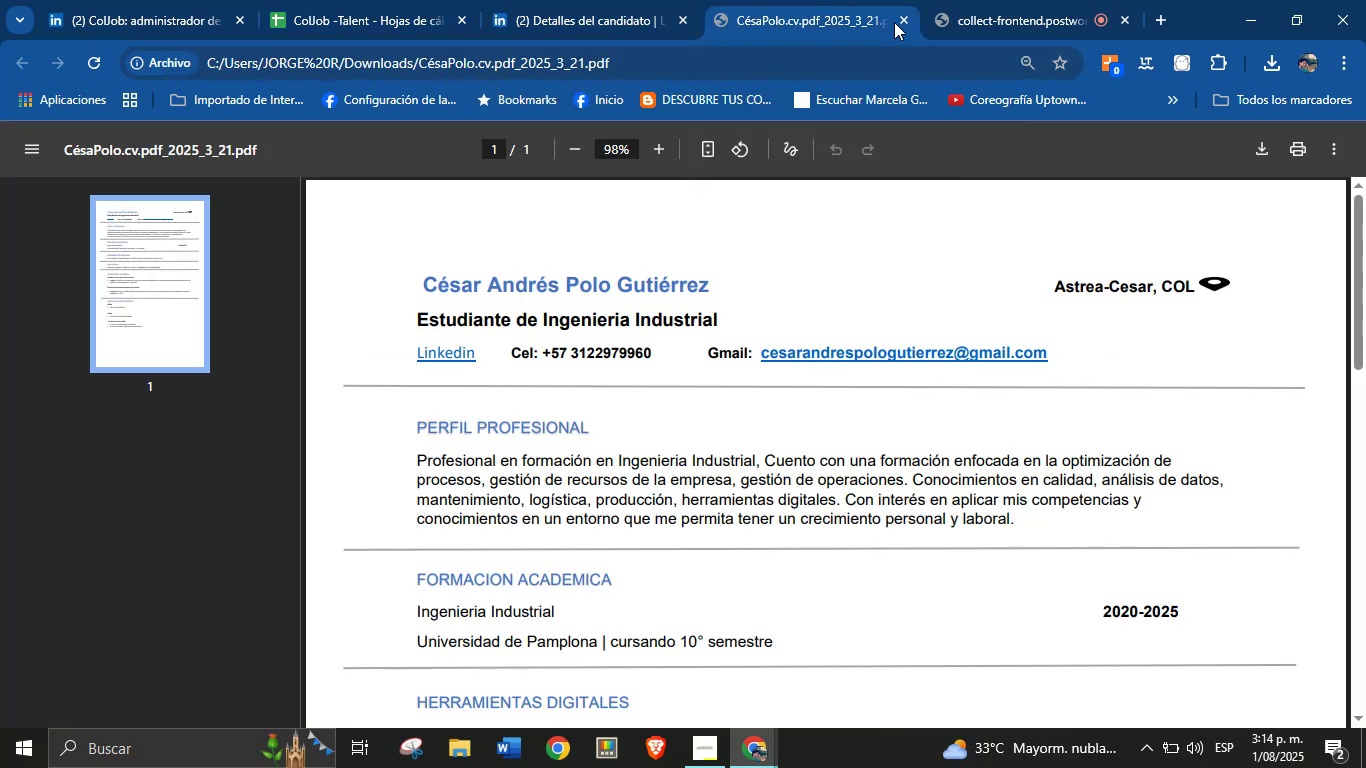 
left_click([898, 22])
 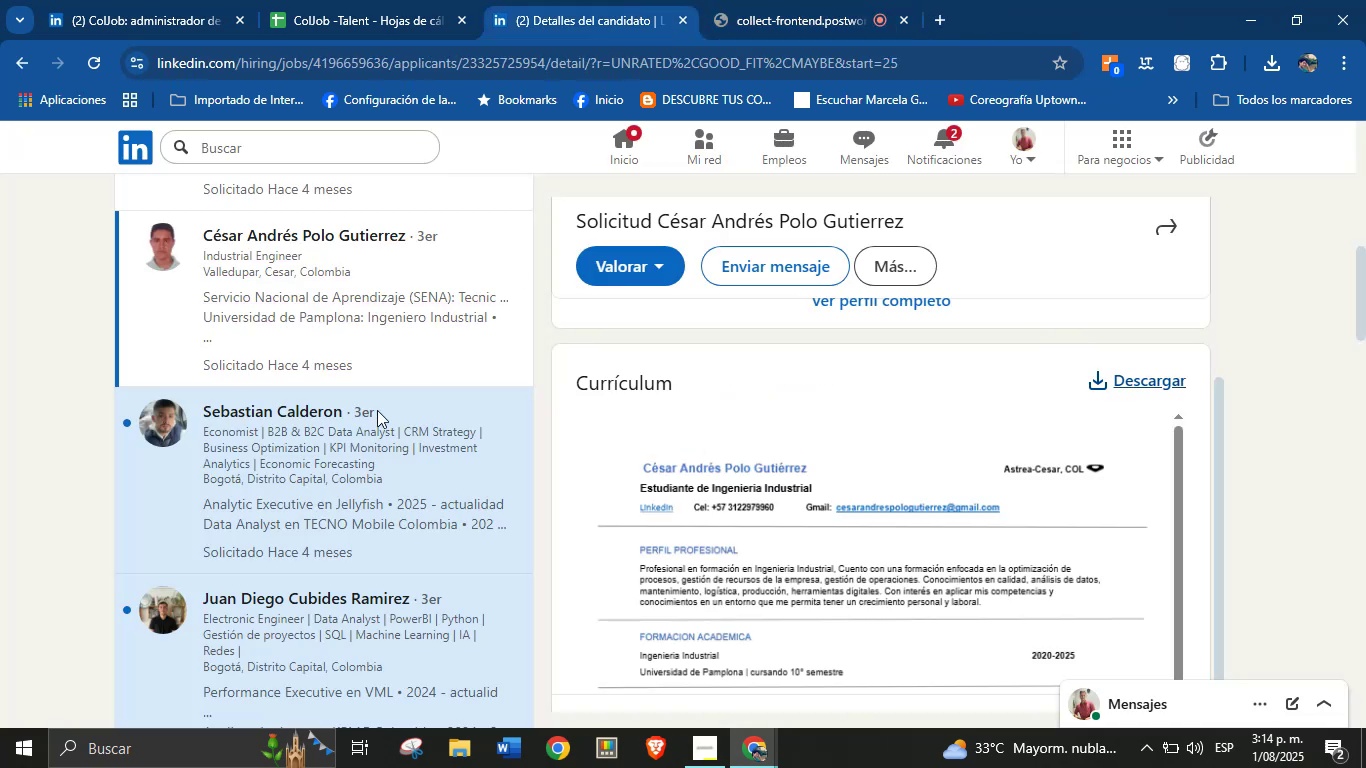 
left_click([314, 443])
 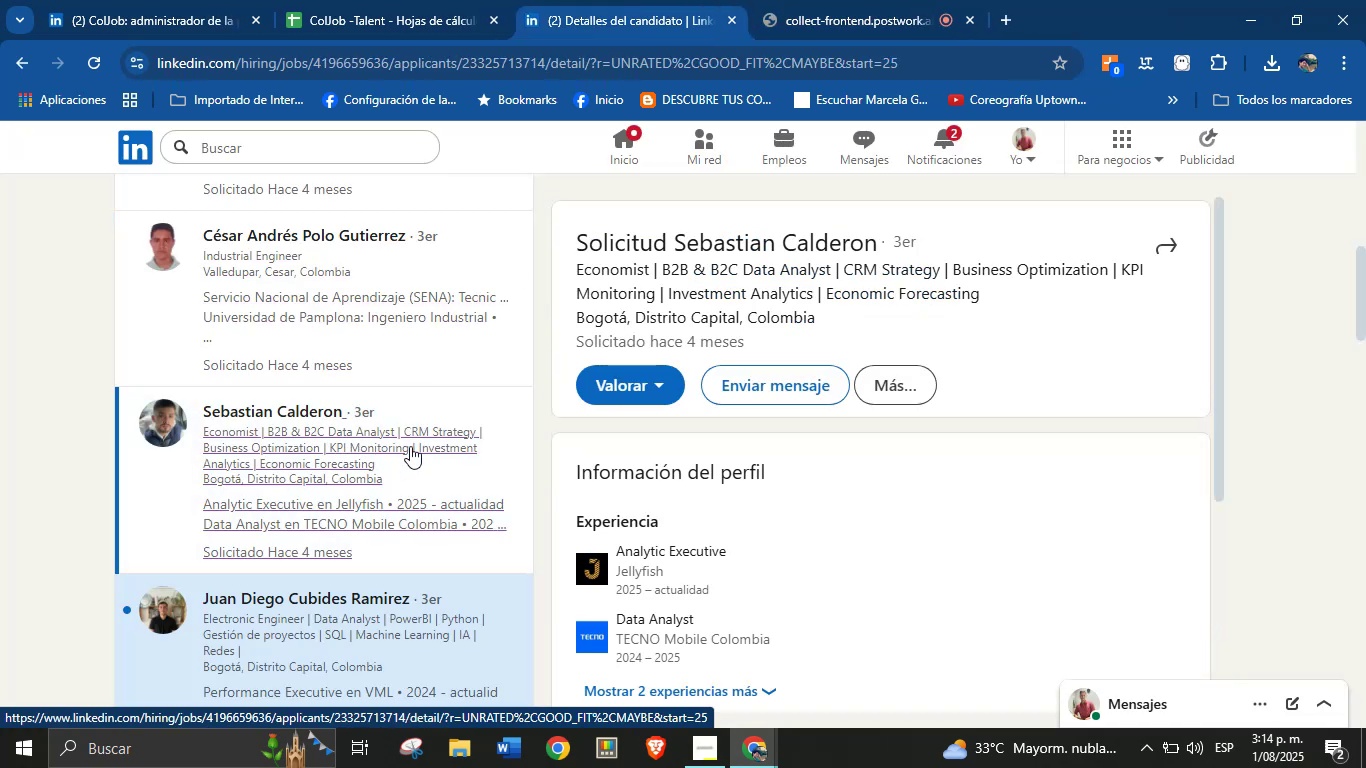 
scroll: coordinate [978, 480], scroll_direction: down, amount: 5.0
 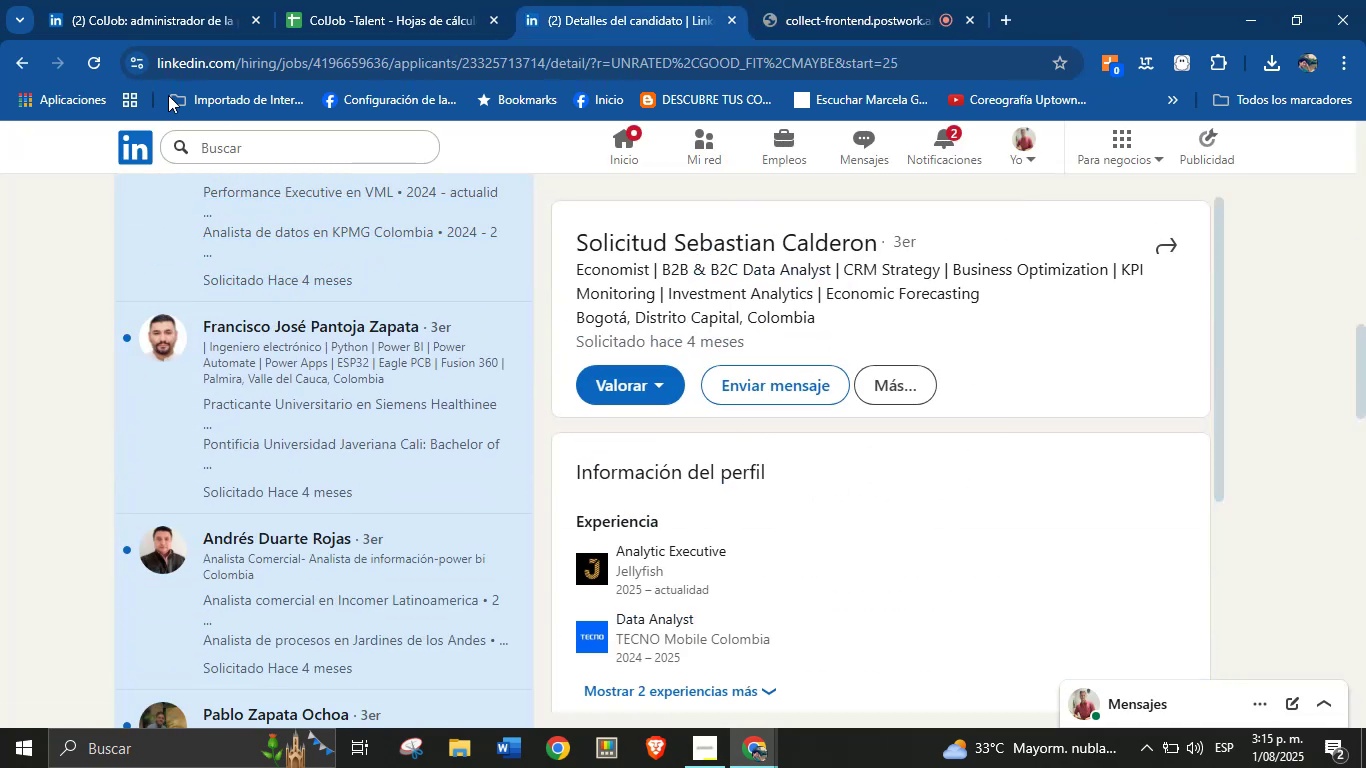 
left_click([101, 59])
 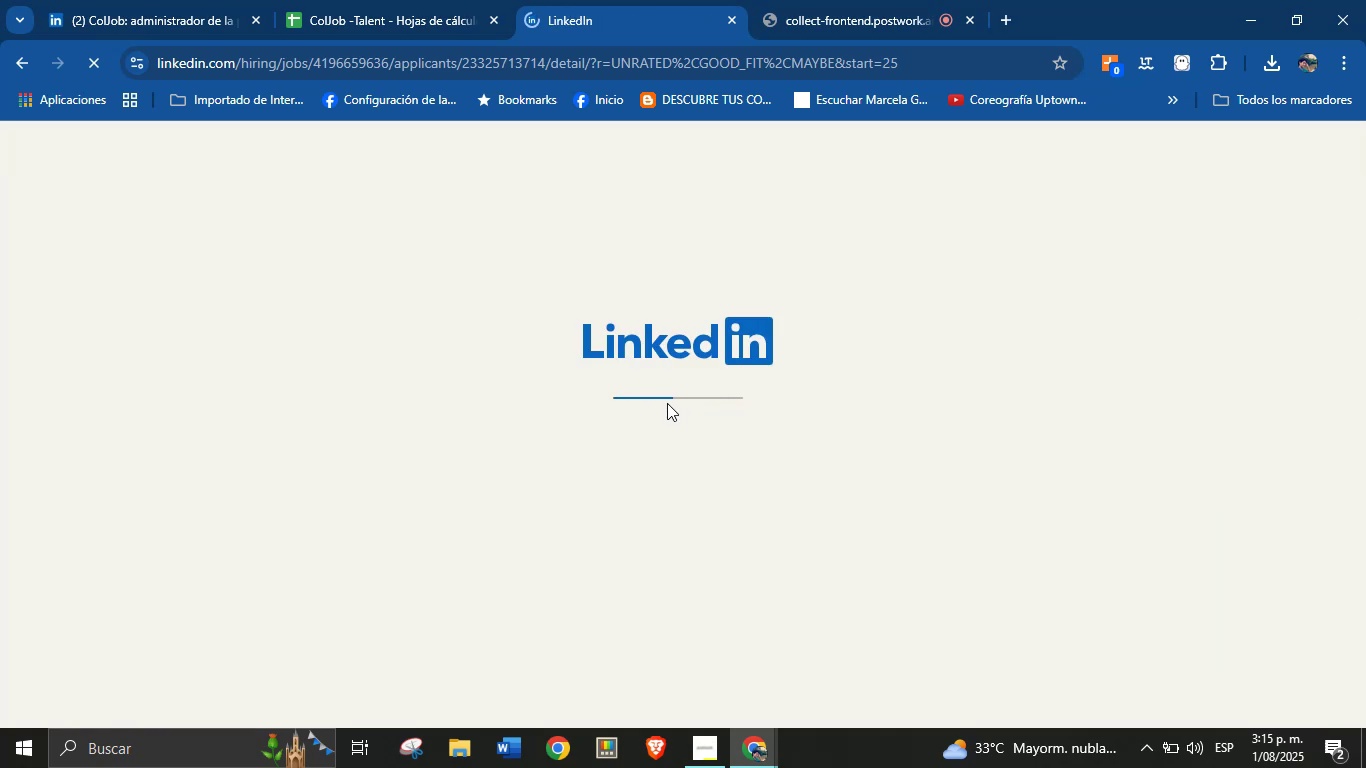 
wait(6.41)
 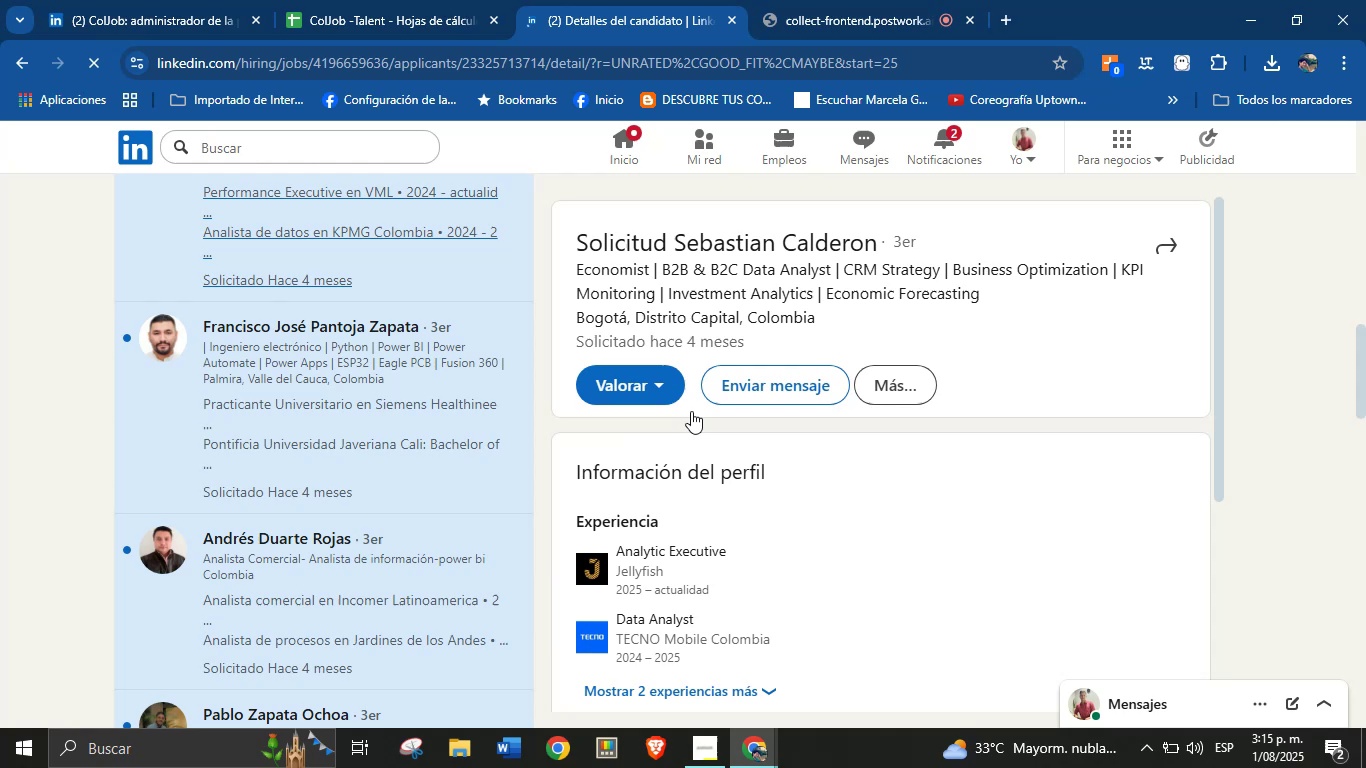 
mouse_move([600, 426])
 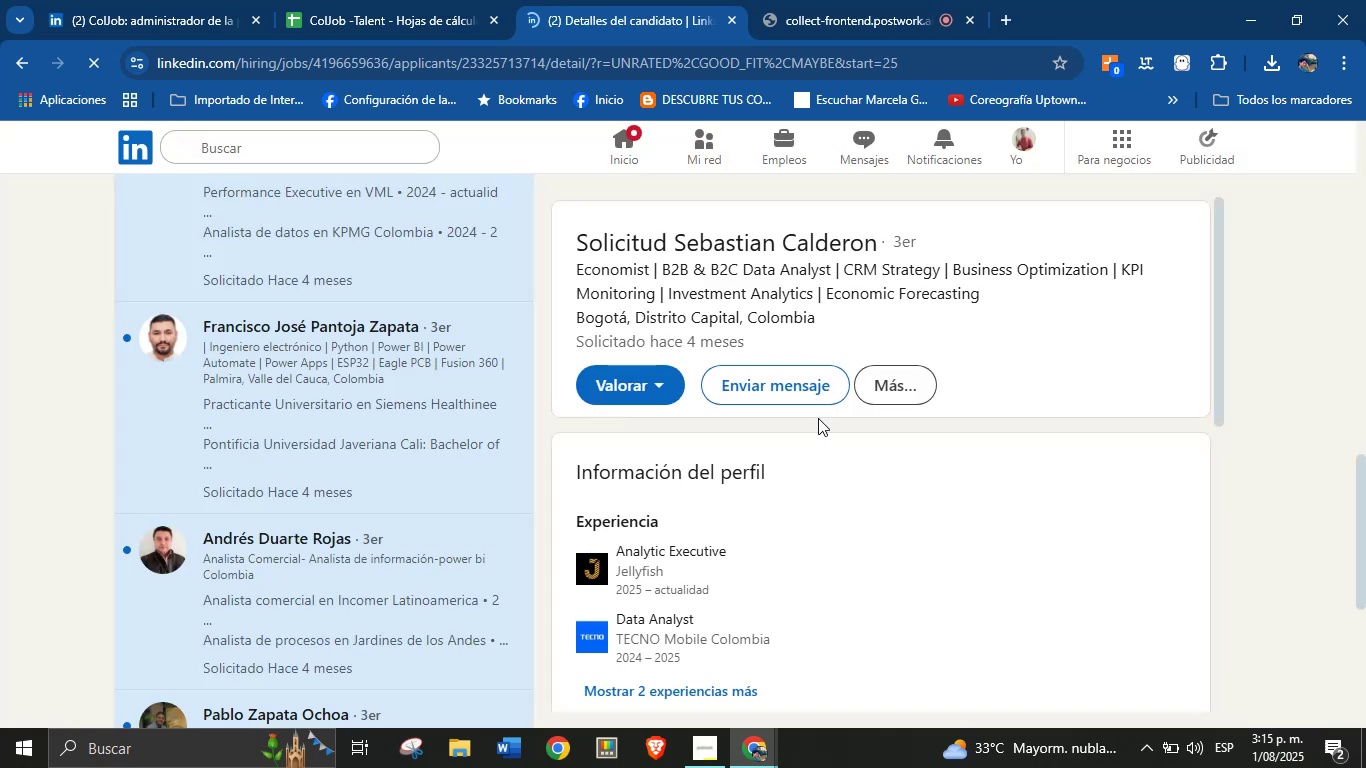 
scroll: coordinate [1030, 472], scroll_direction: down, amount: 6.0
 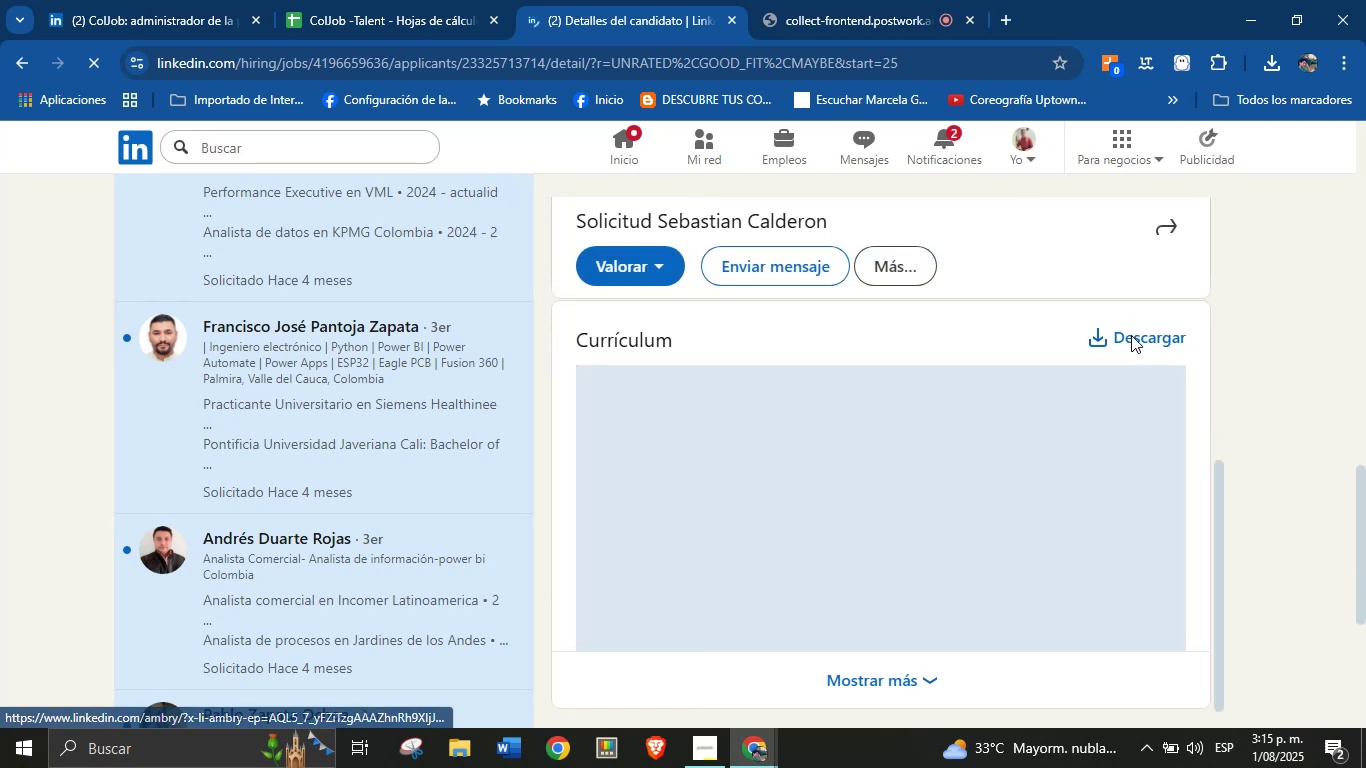 
wait(6.88)
 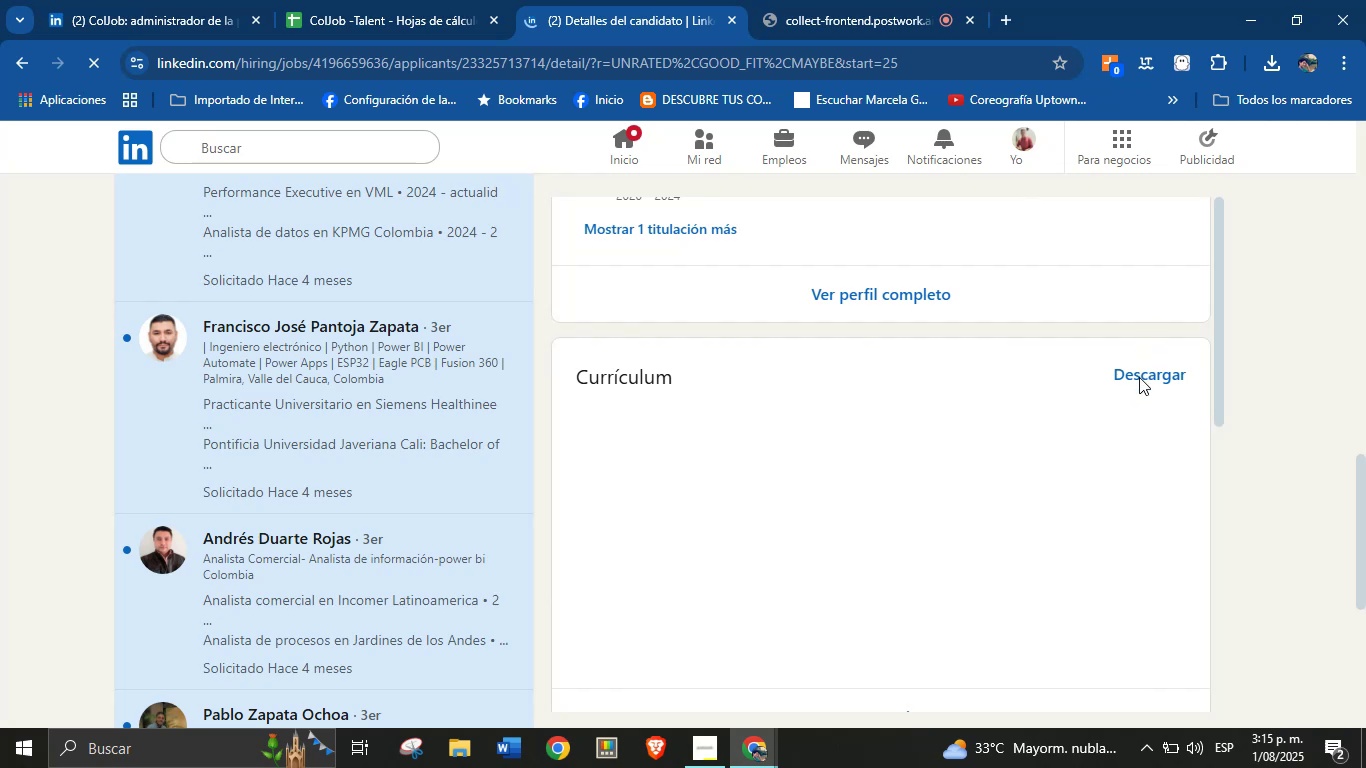 
left_click([1135, 334])
 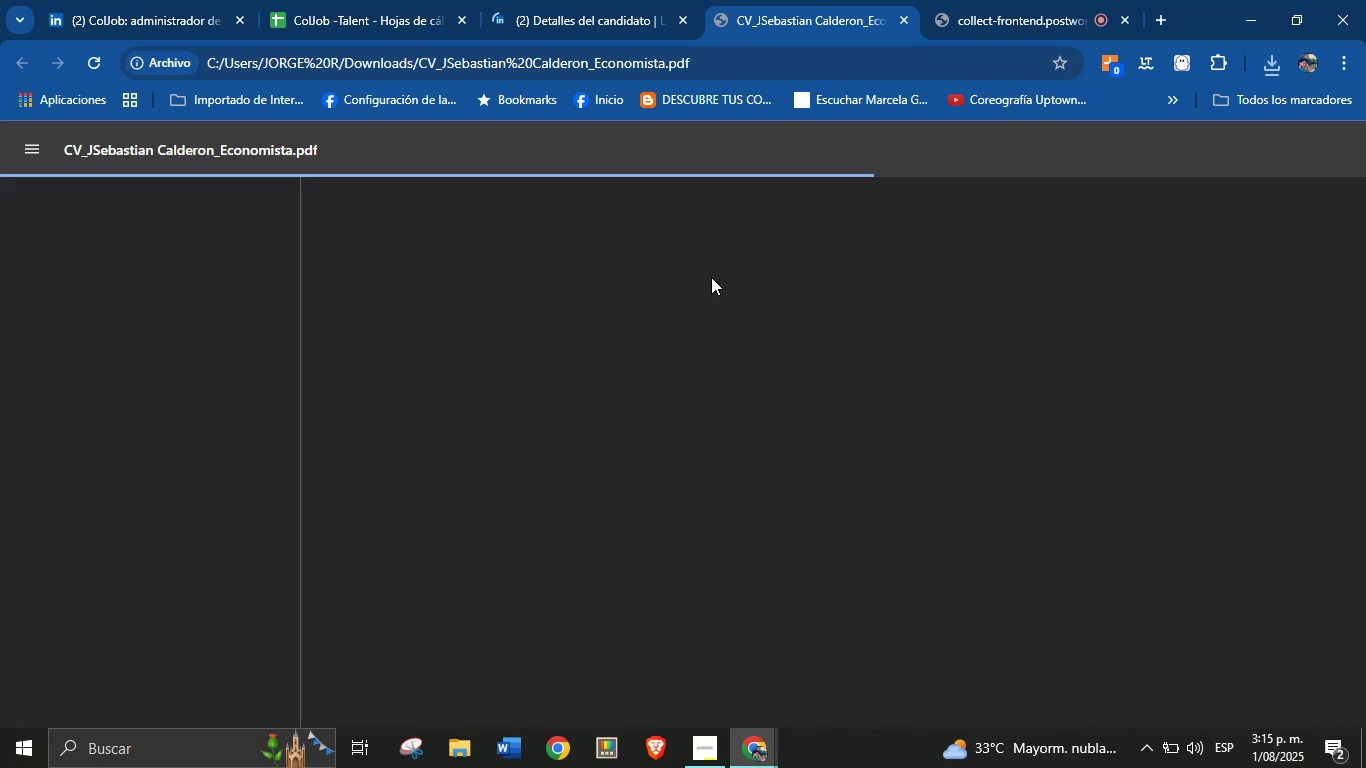 
wait(5.83)
 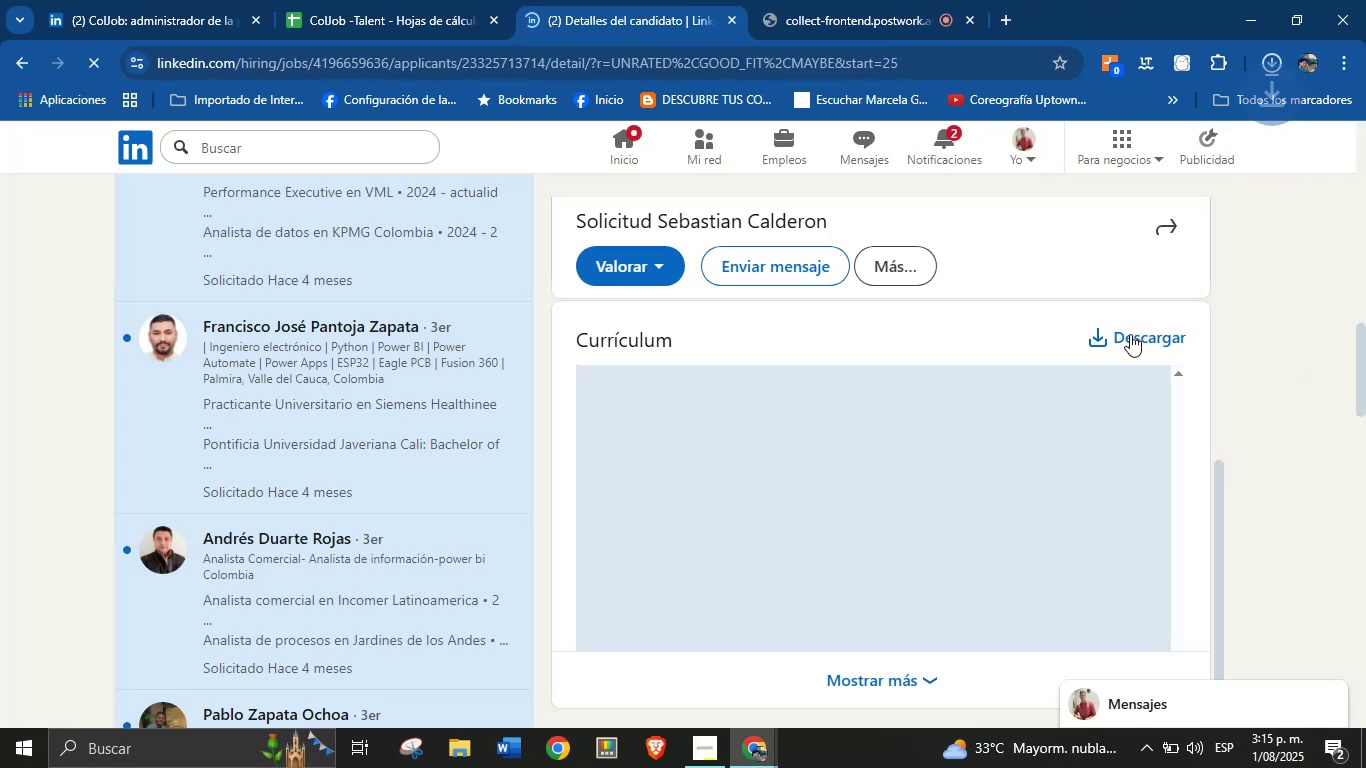 
double_click([816, 287])
 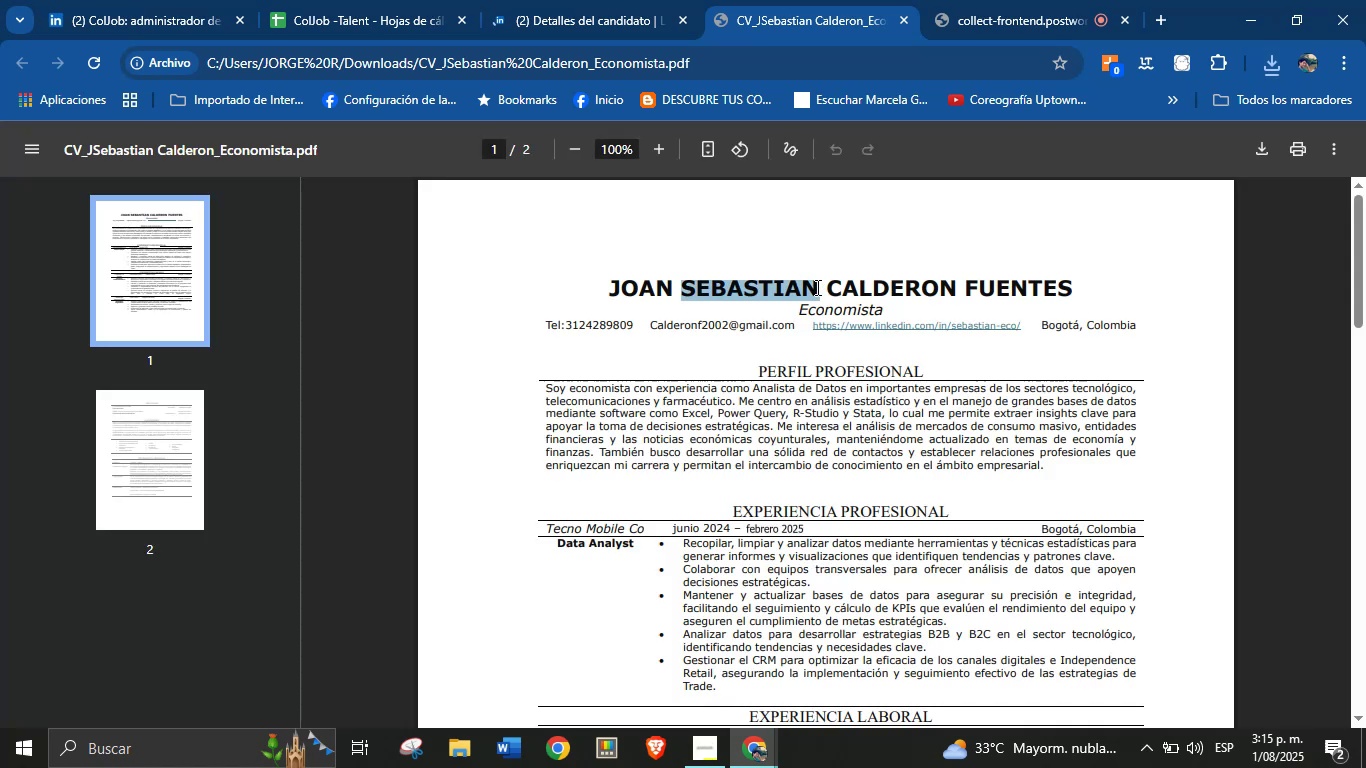 
triple_click([816, 287])
 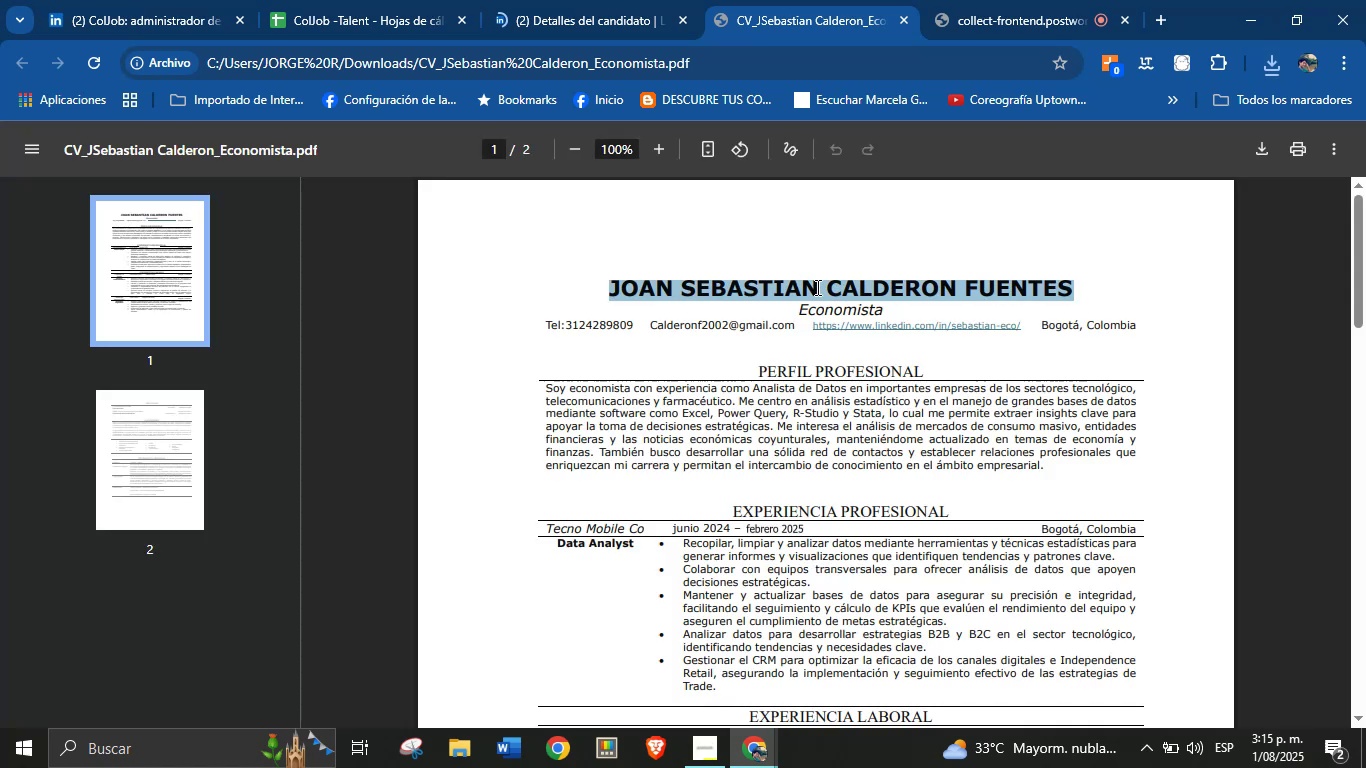 
key(Control+C)
 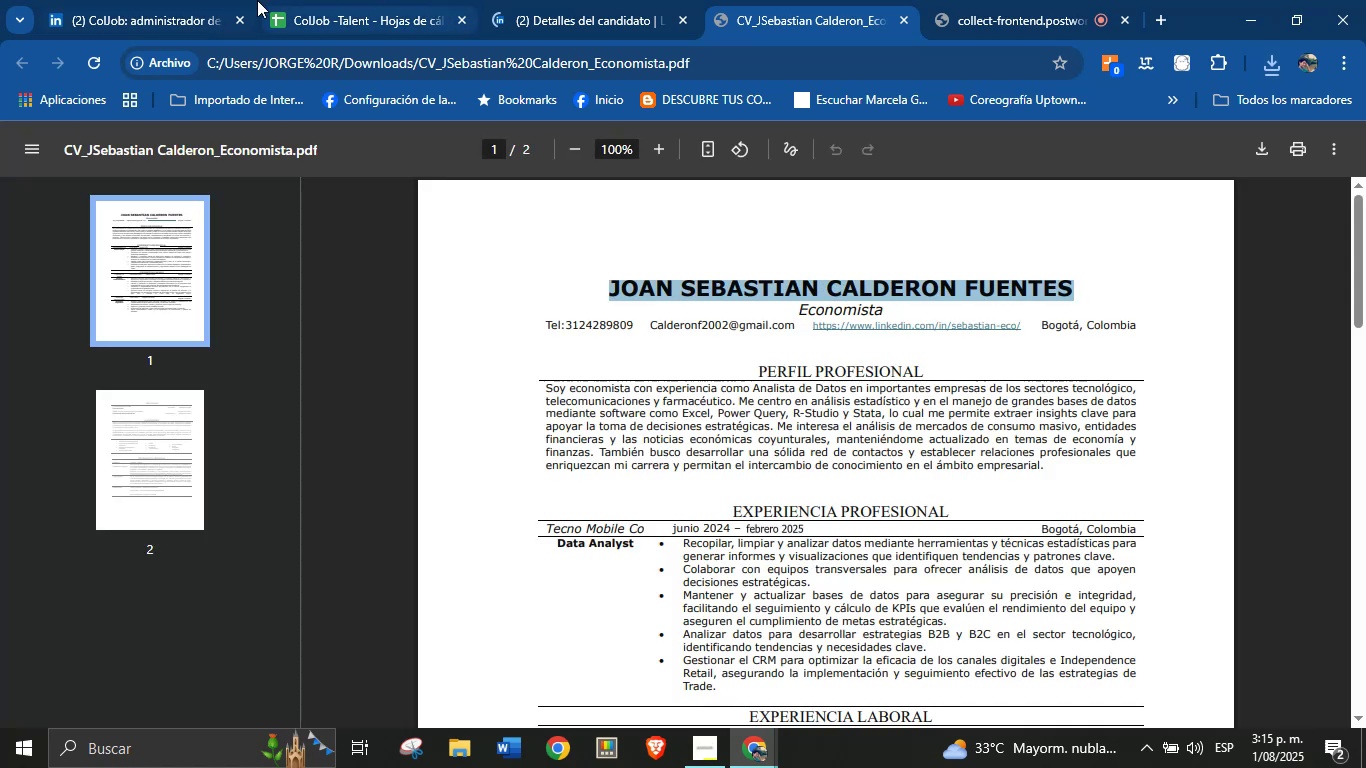 
left_click([337, 0])
 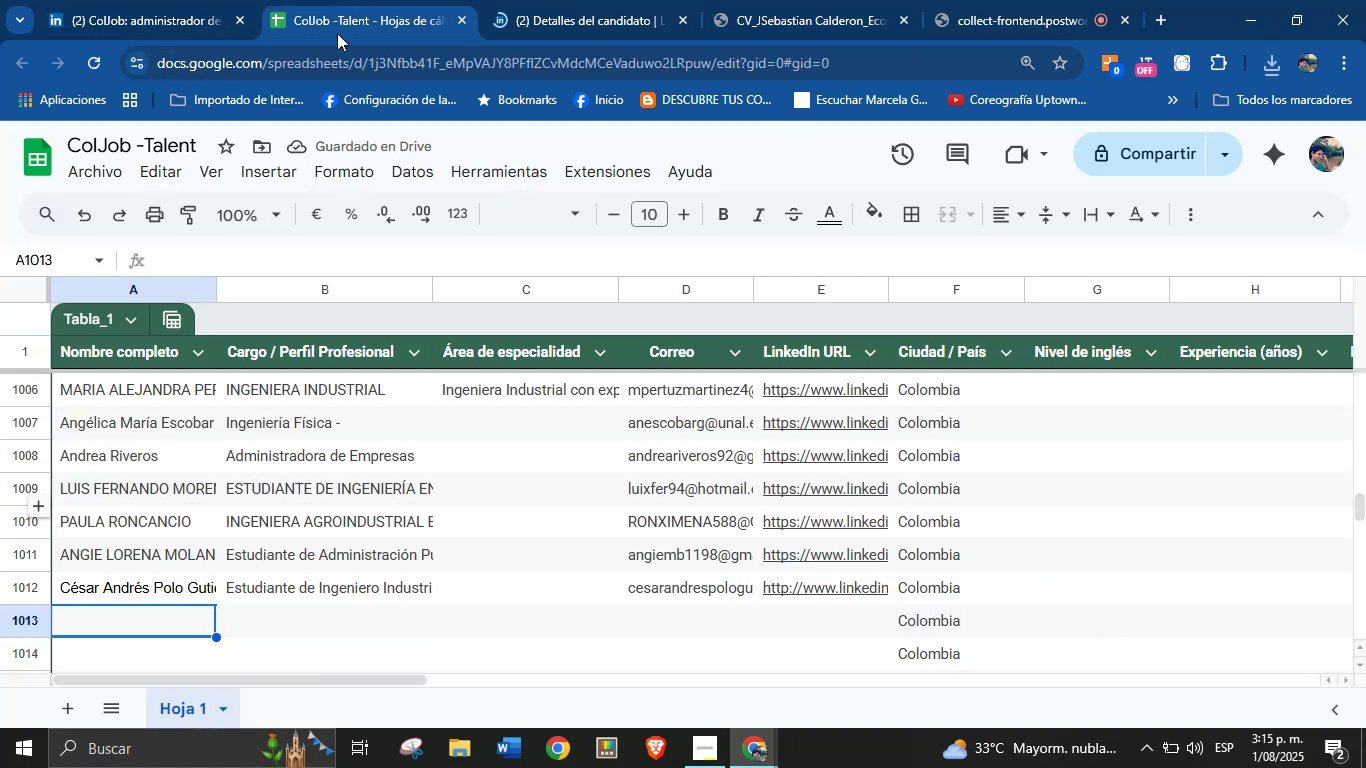 
key(Control+V)
 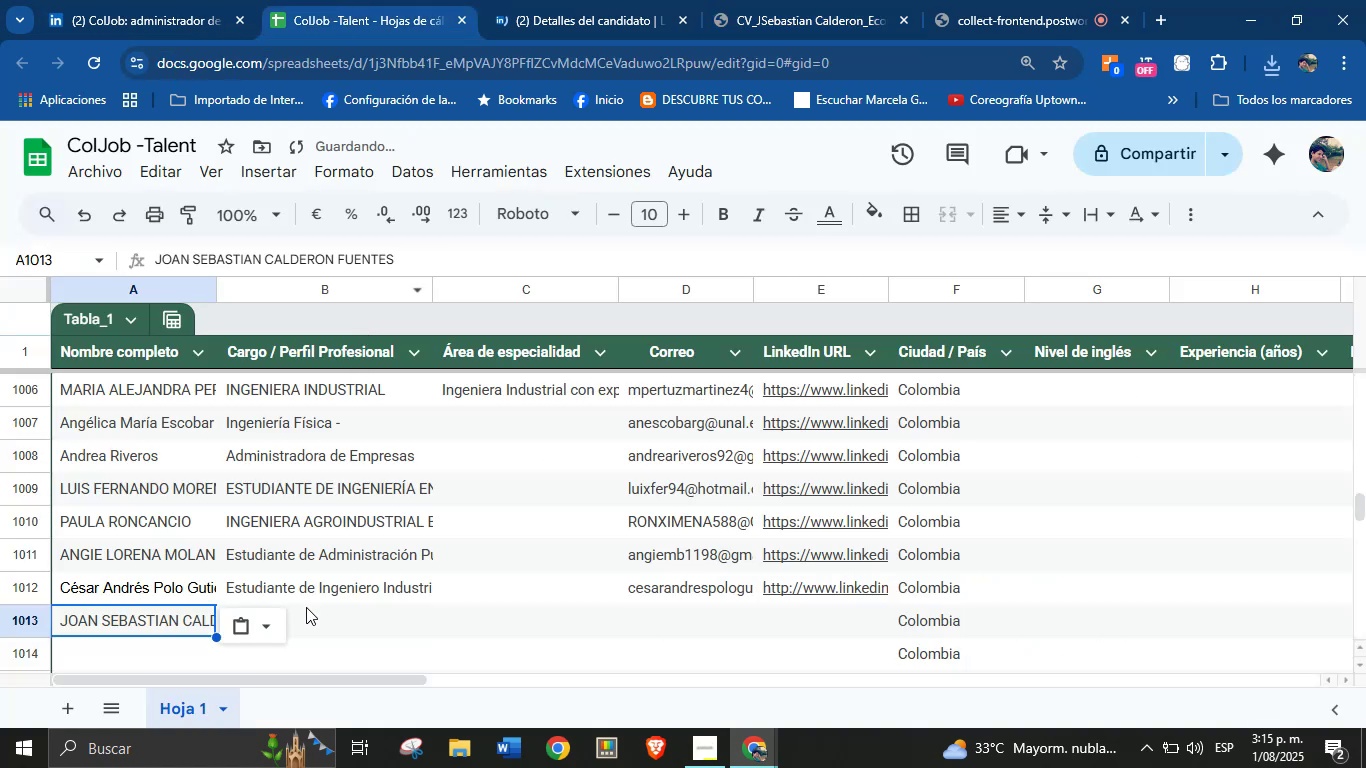 
left_click([320, 618])
 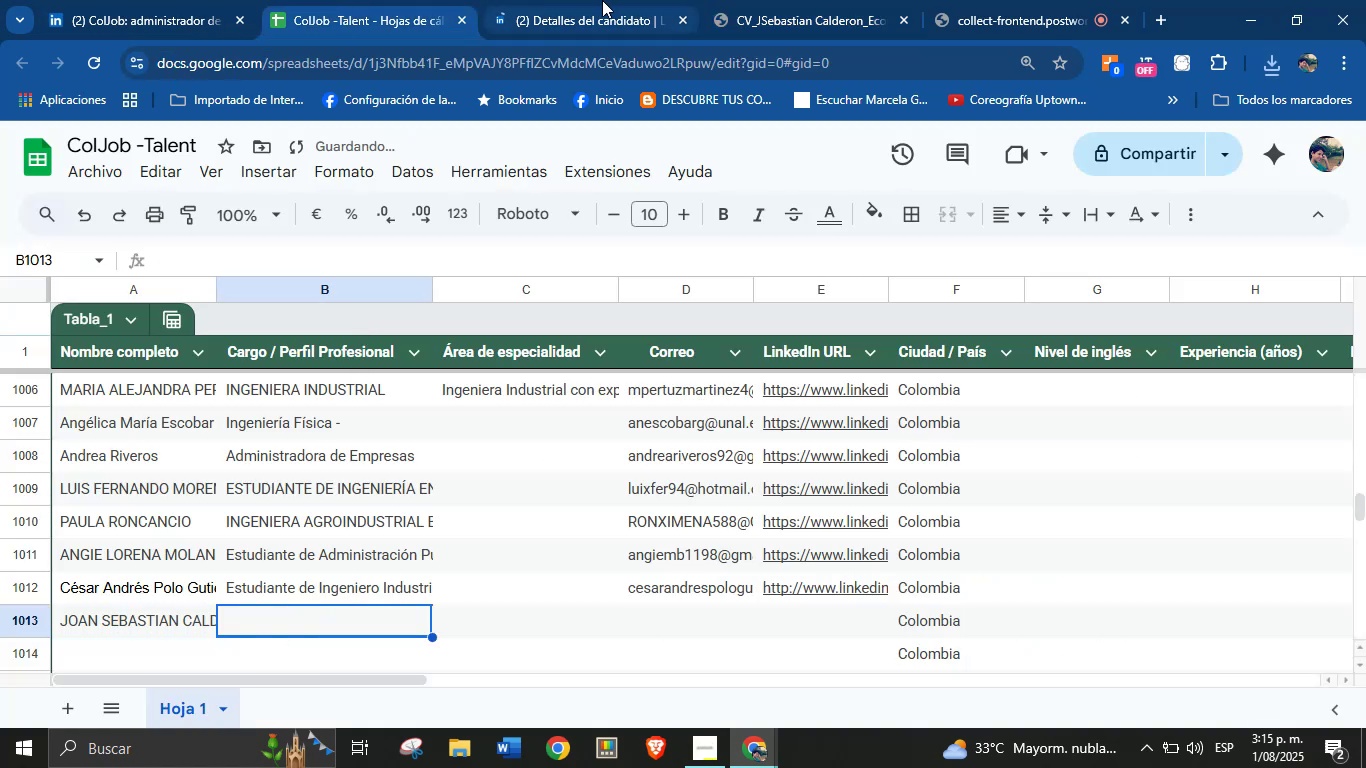 
left_click([783, 0])
 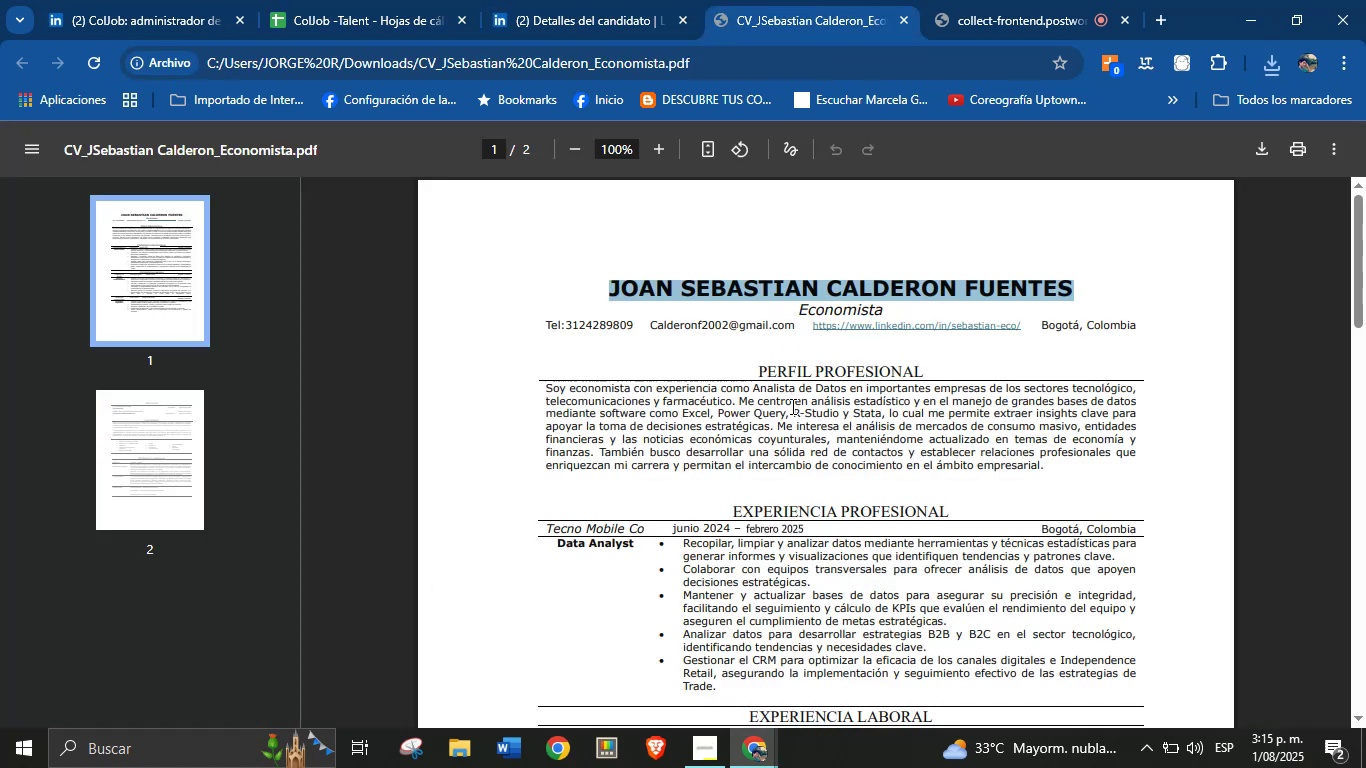 
left_click([791, 412])
 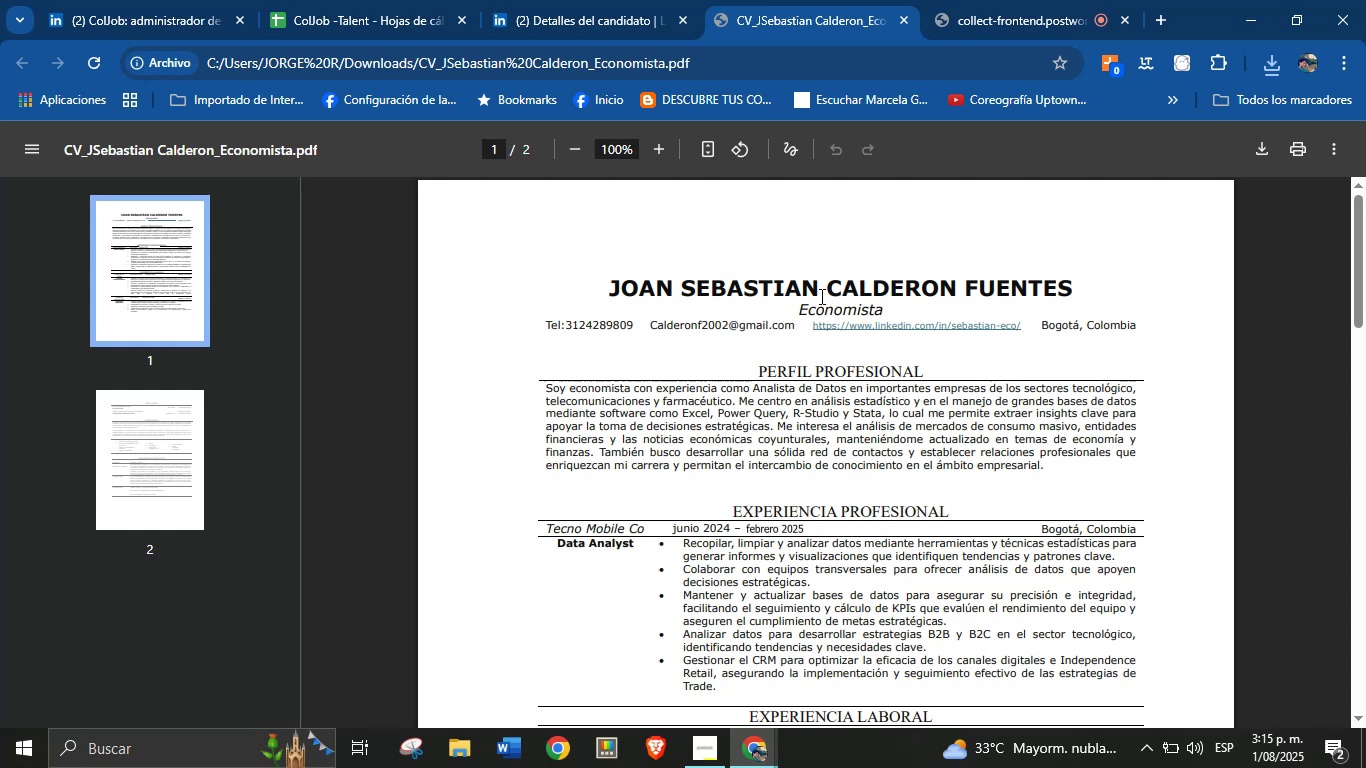 
double_click([839, 308])
 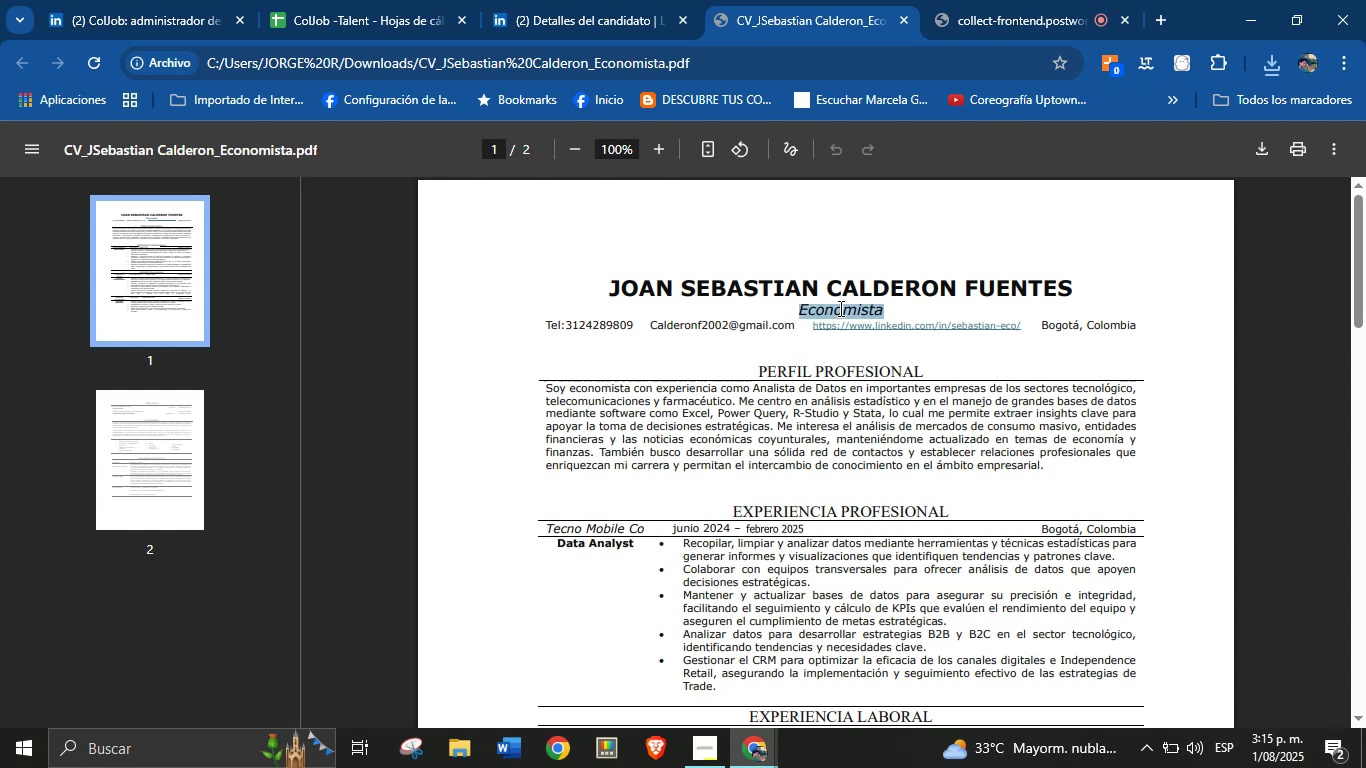 
key(Control+C)
 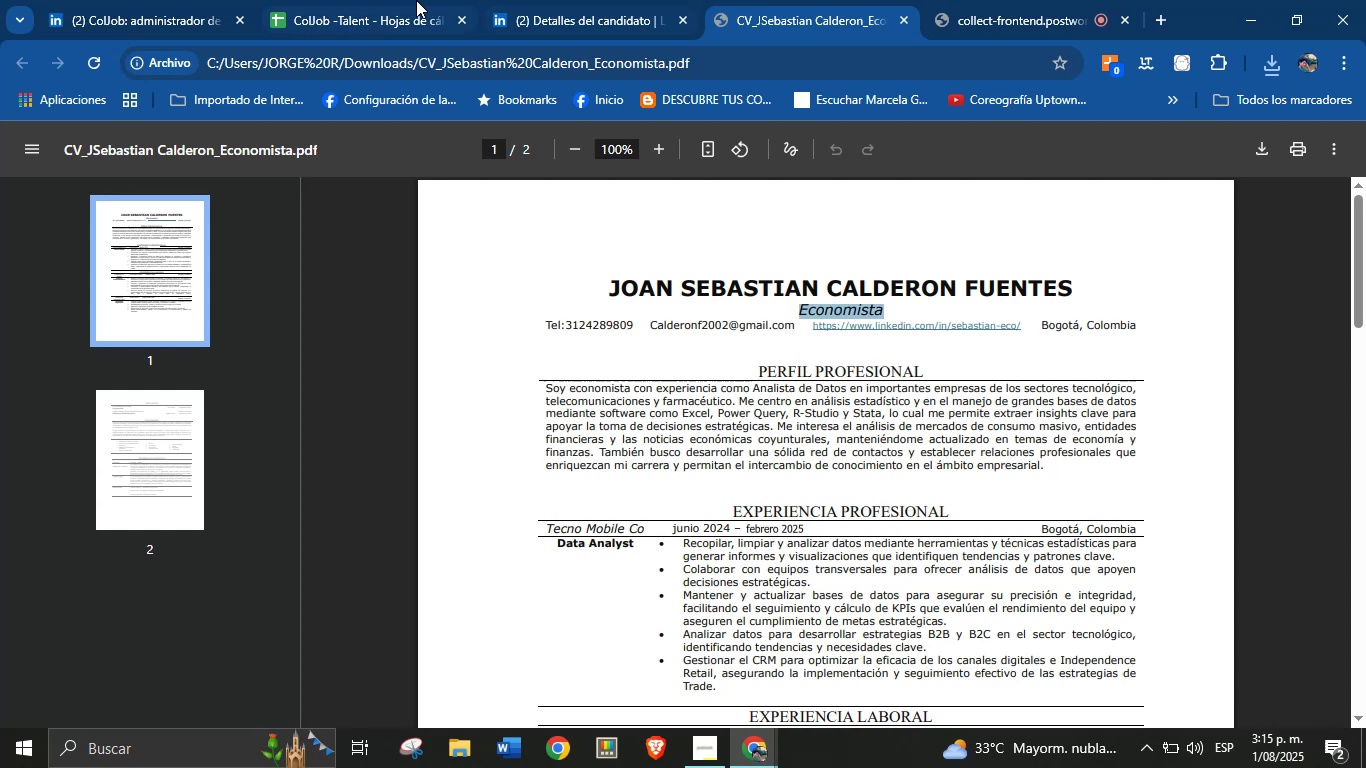 
left_click([368, 0])
 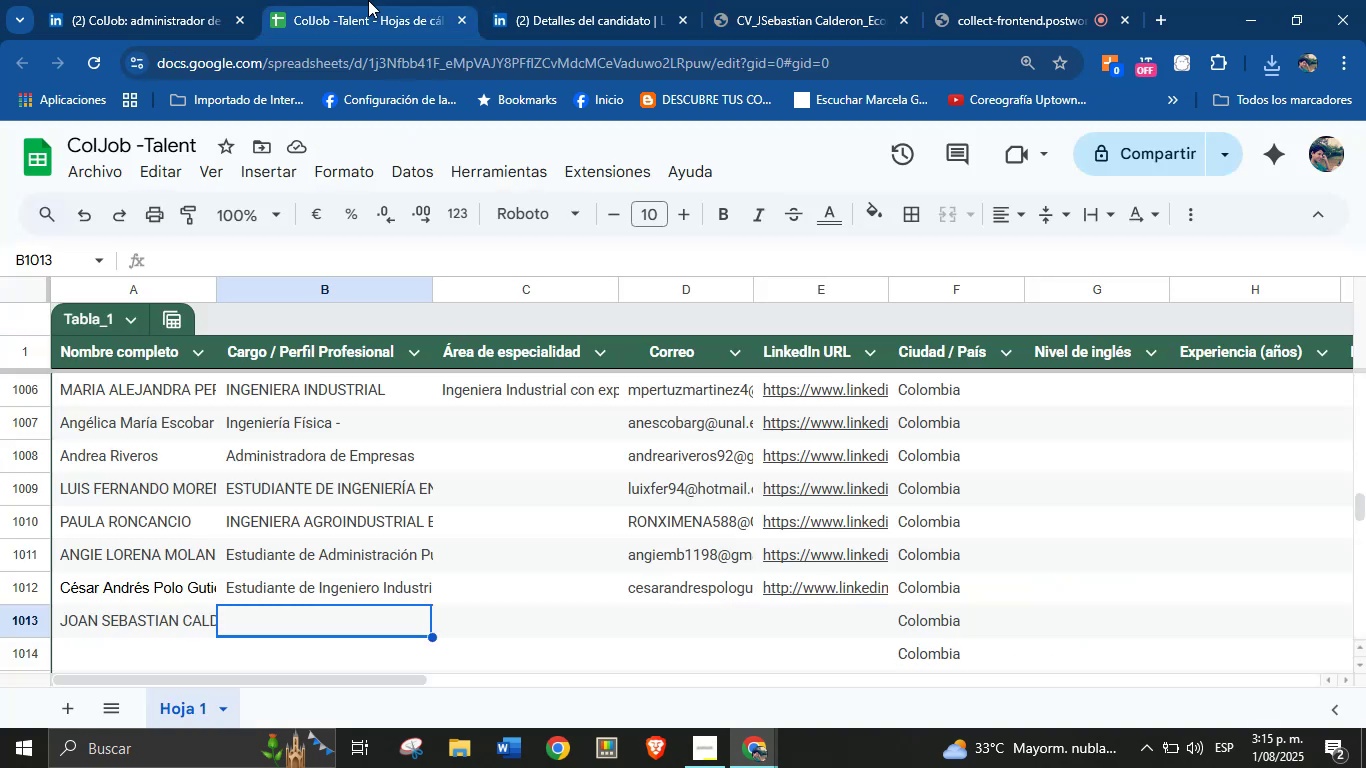 
key(Control+V)
 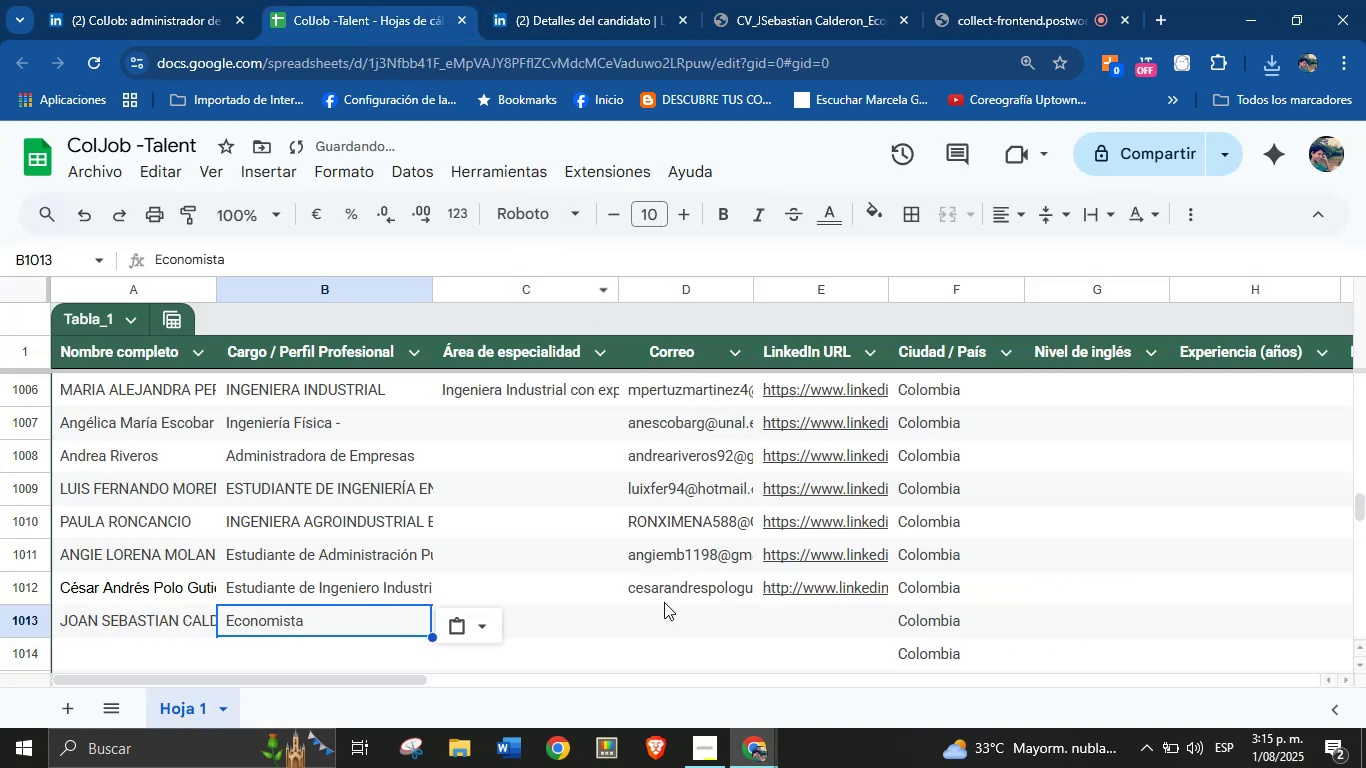 
left_click([671, 618])
 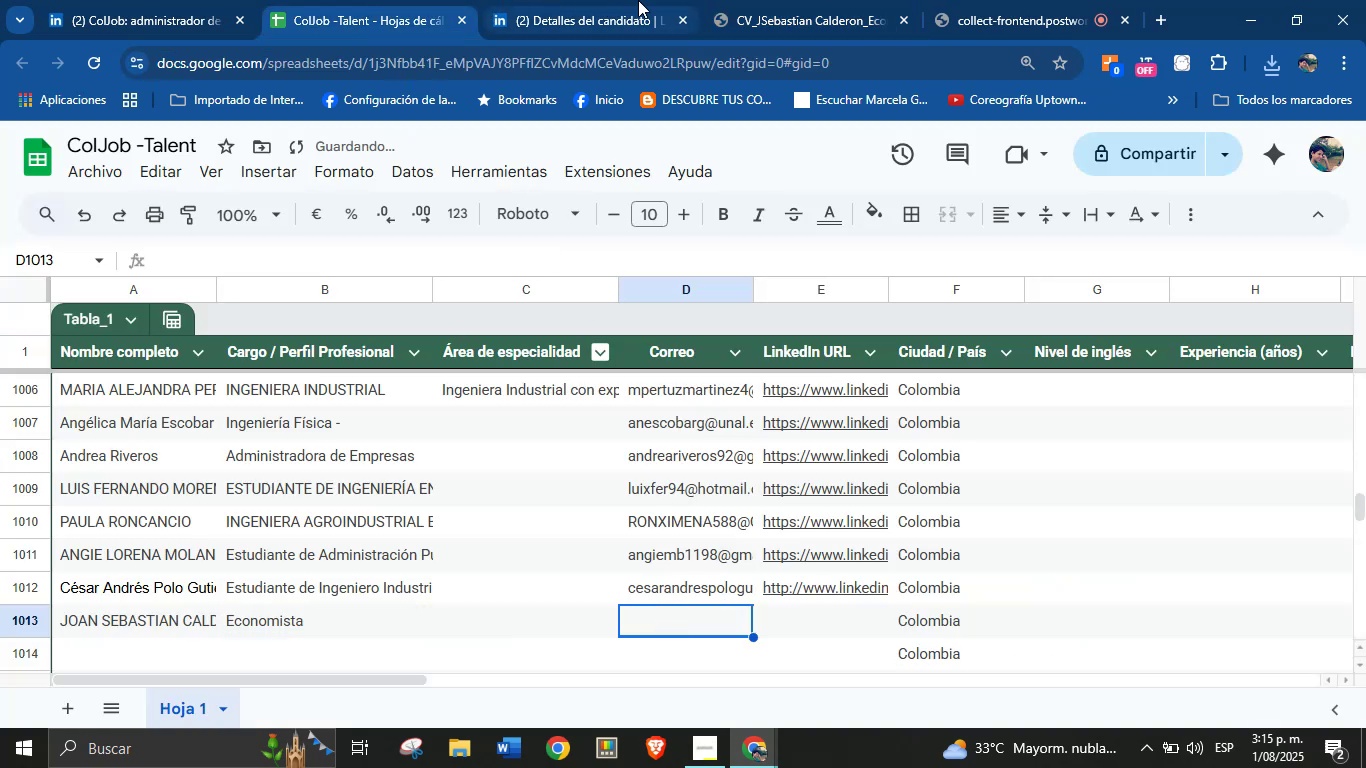 
left_click([733, 0])
 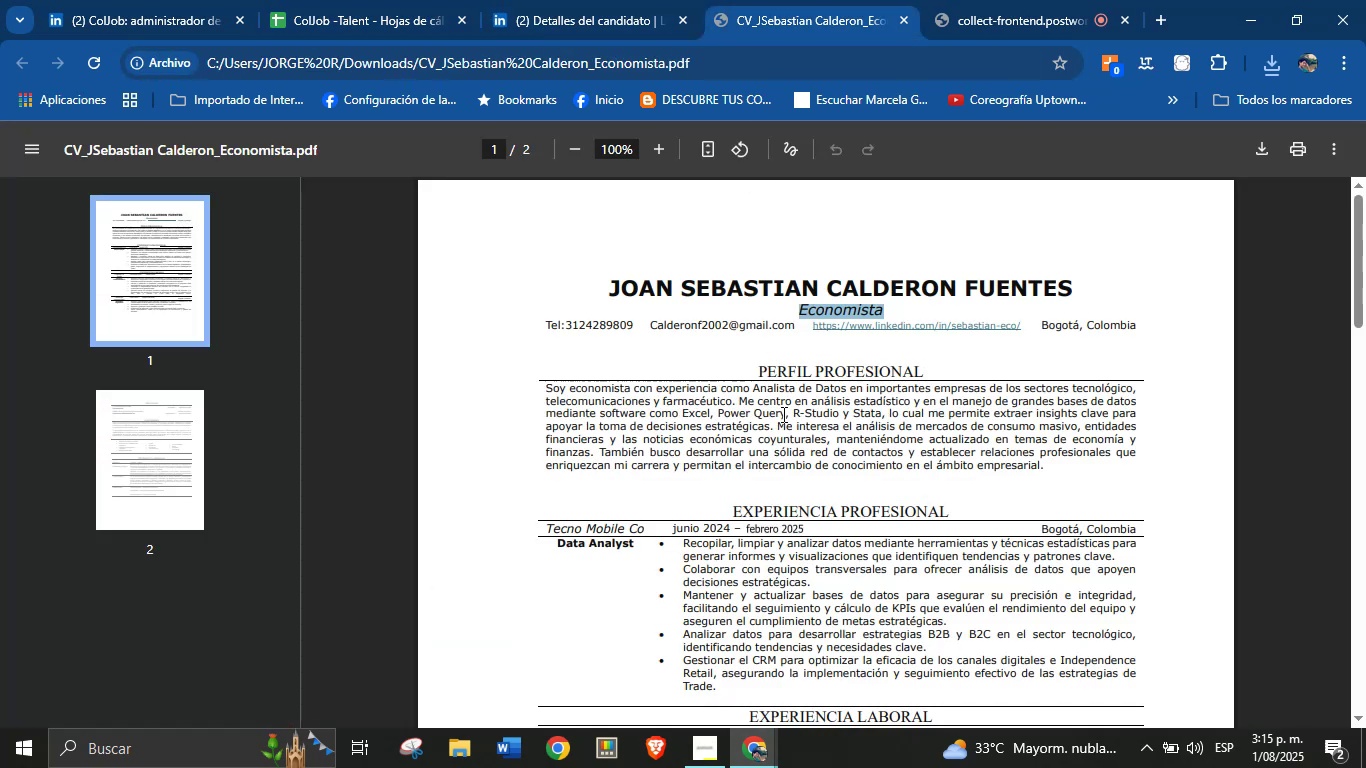 
left_click([784, 425])
 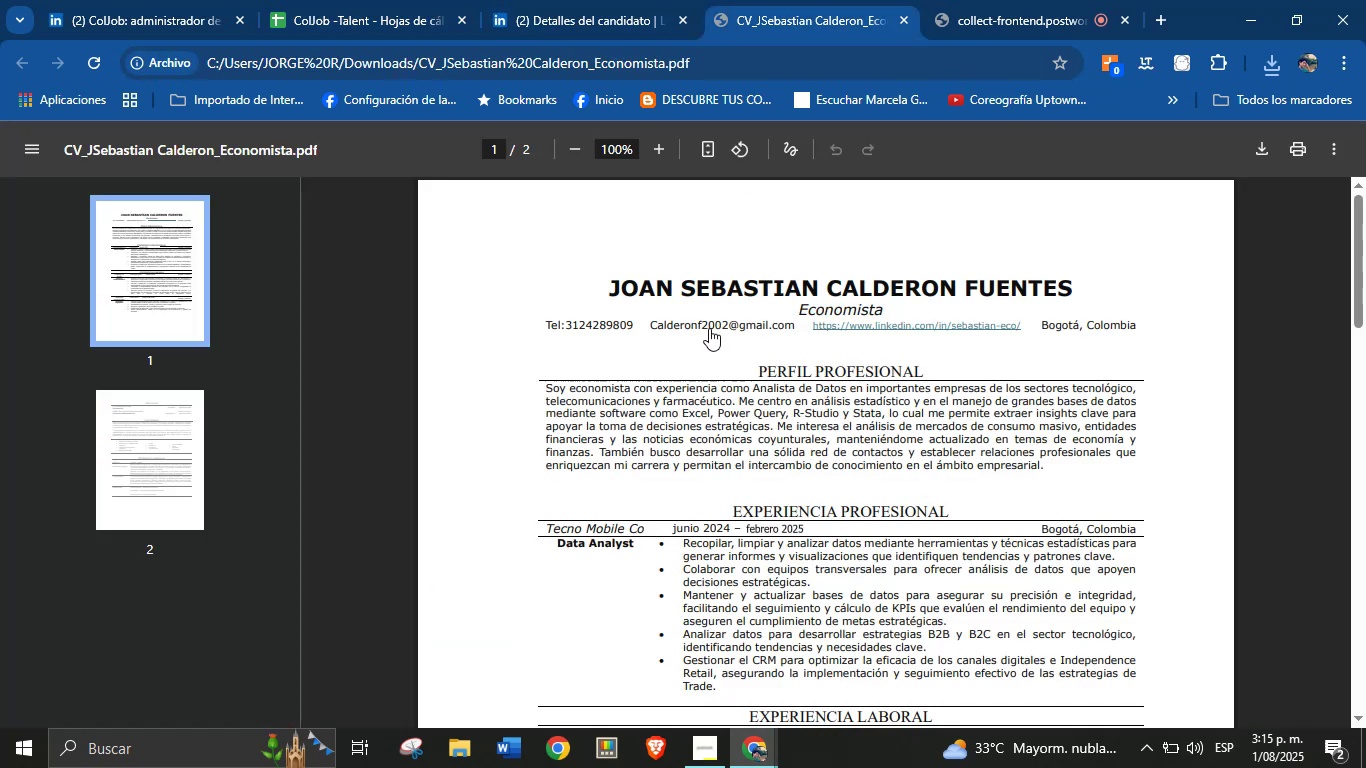 
right_click([709, 327])
 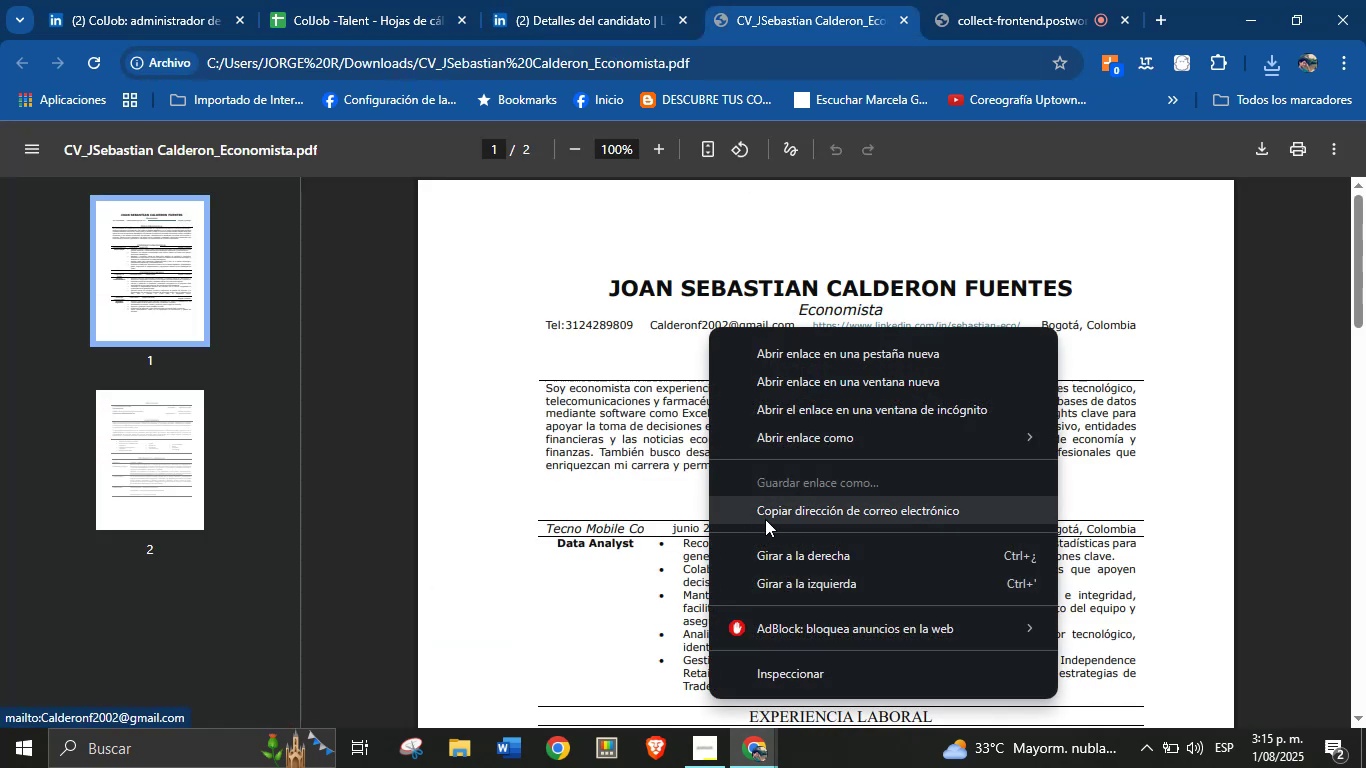 
left_click([766, 514])
 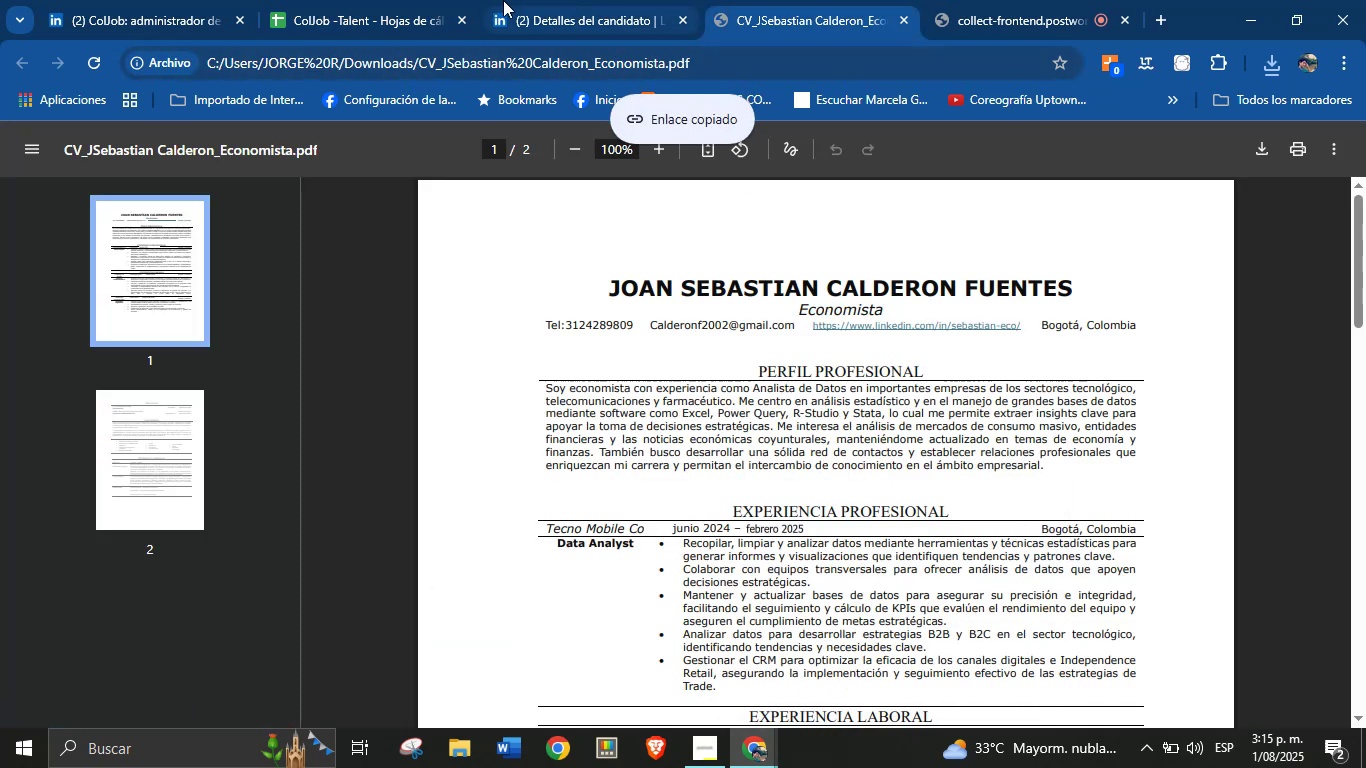 
left_click([384, 0])
 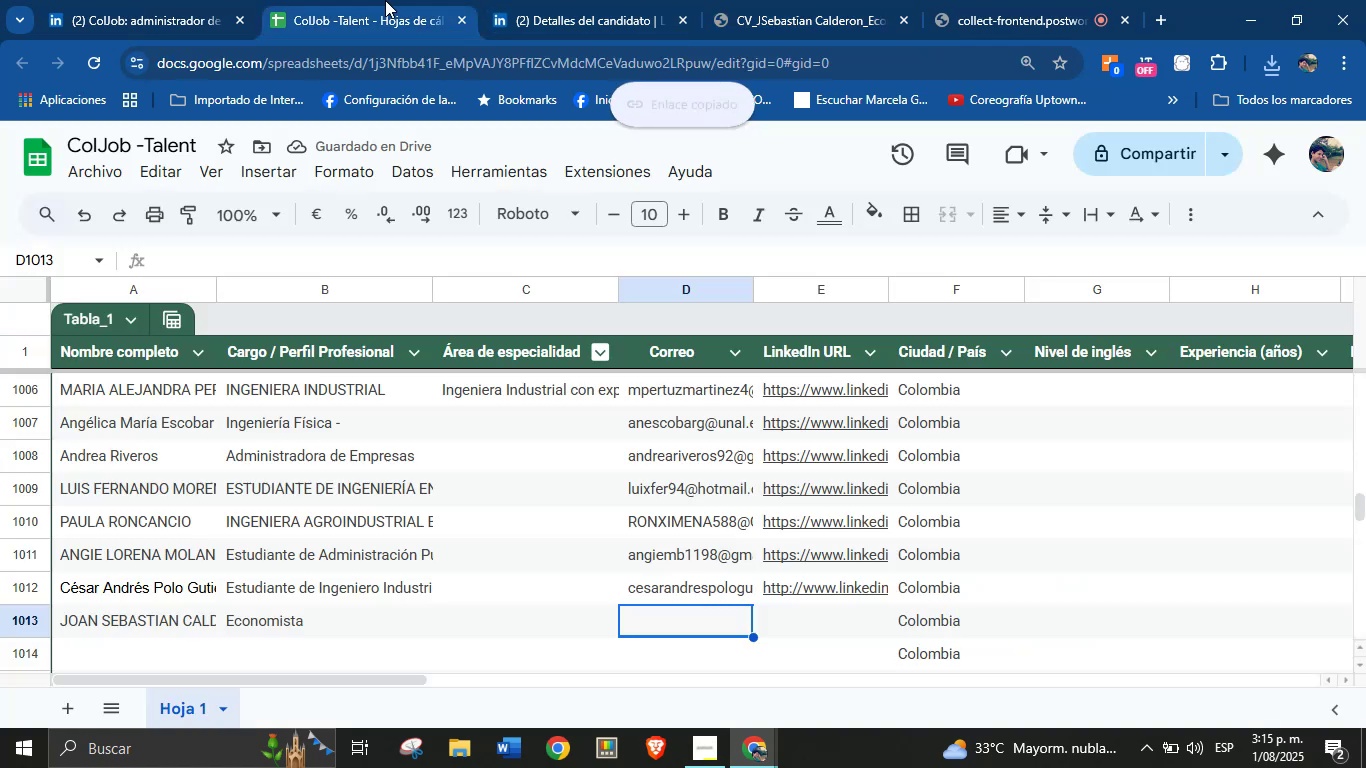 
key(Control+V)
 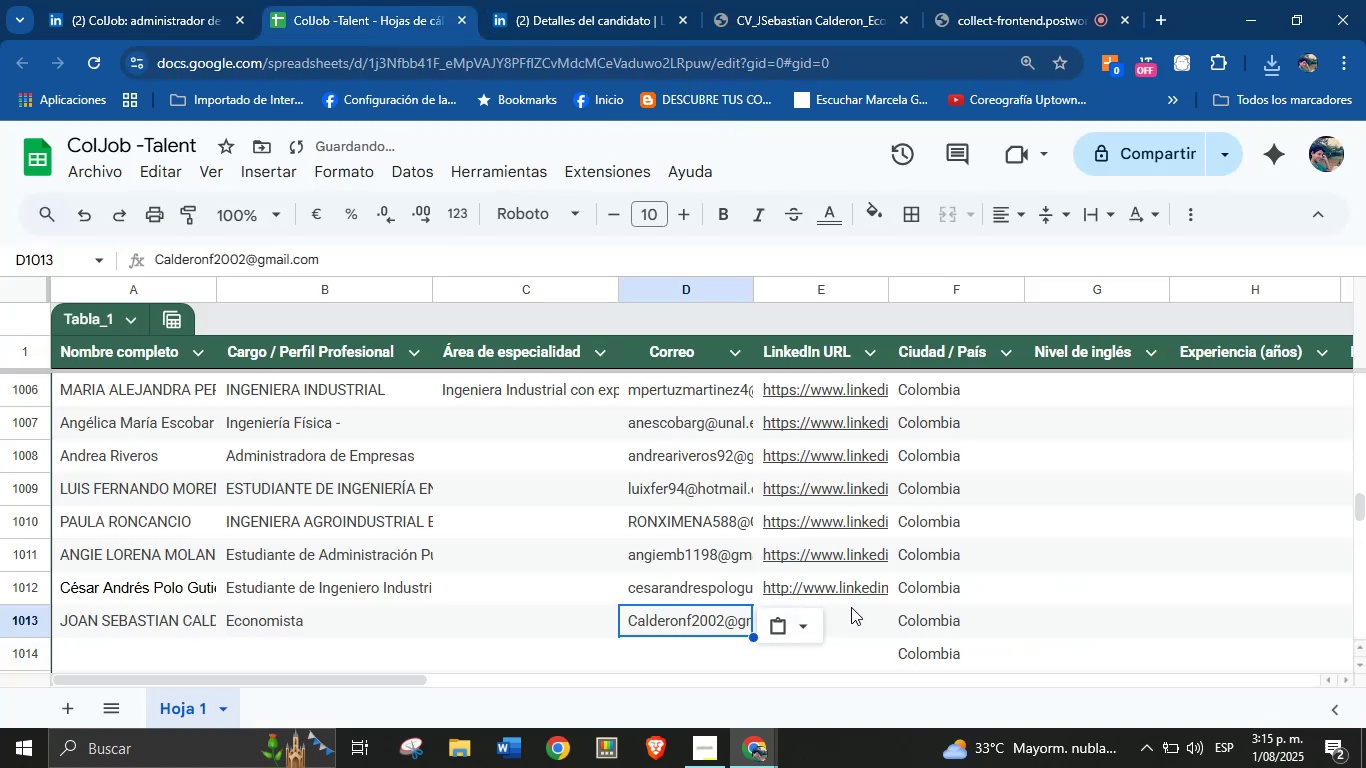 
left_click([851, 611])
 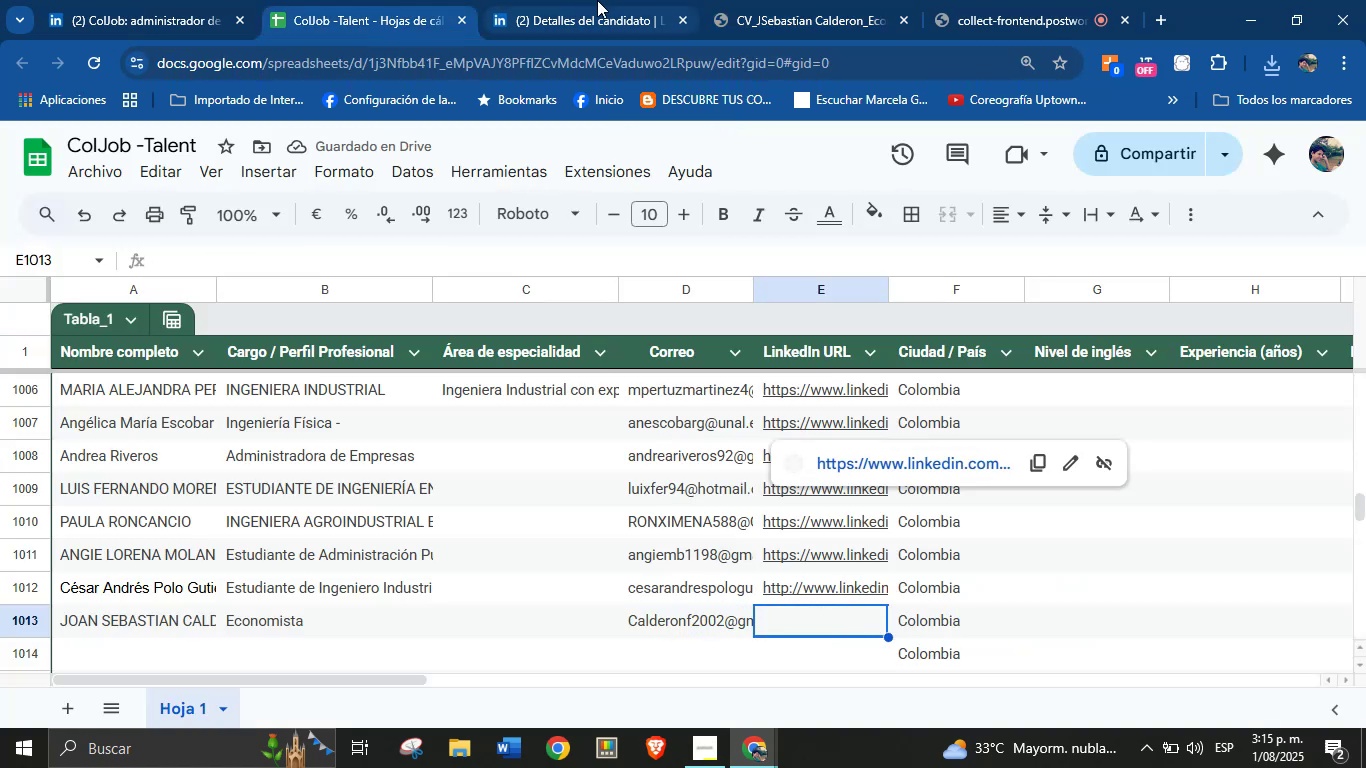 
double_click([764, 0])
 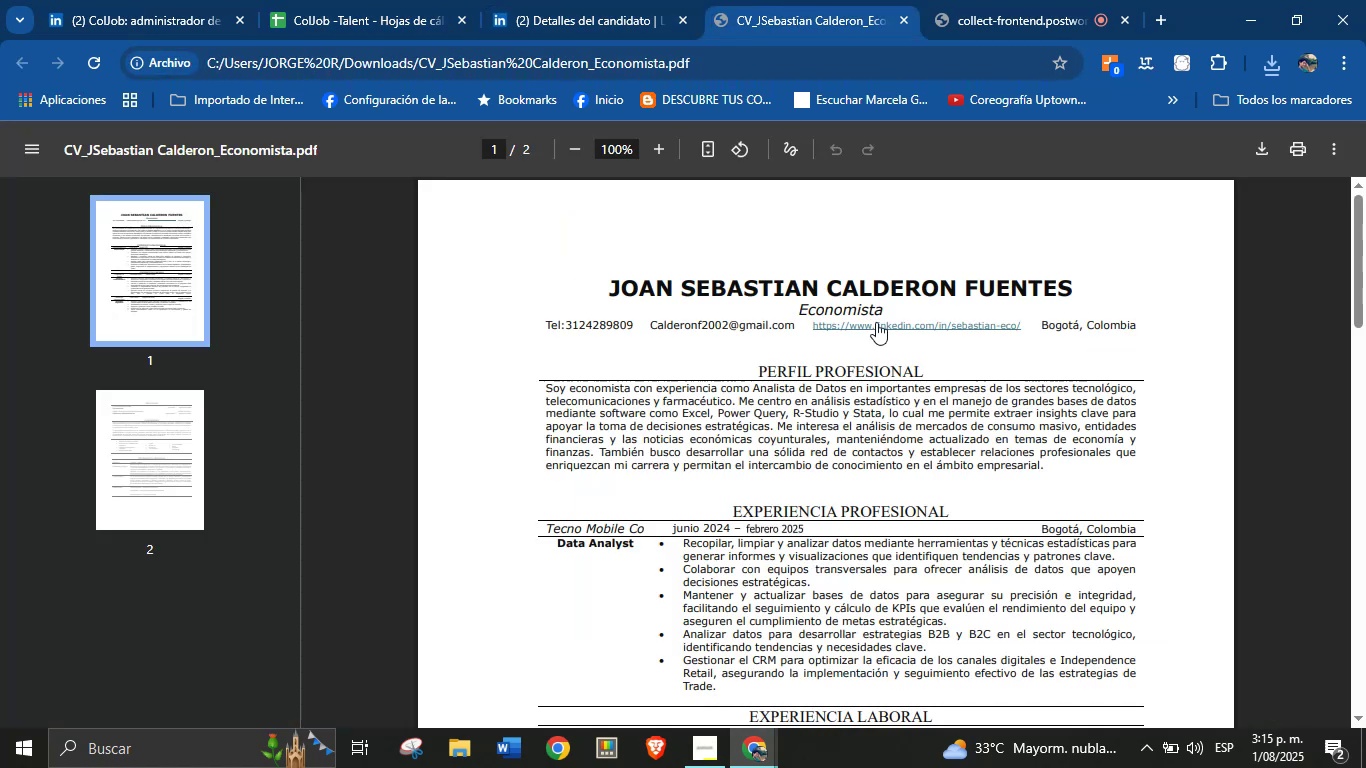 
right_click([877, 324])
 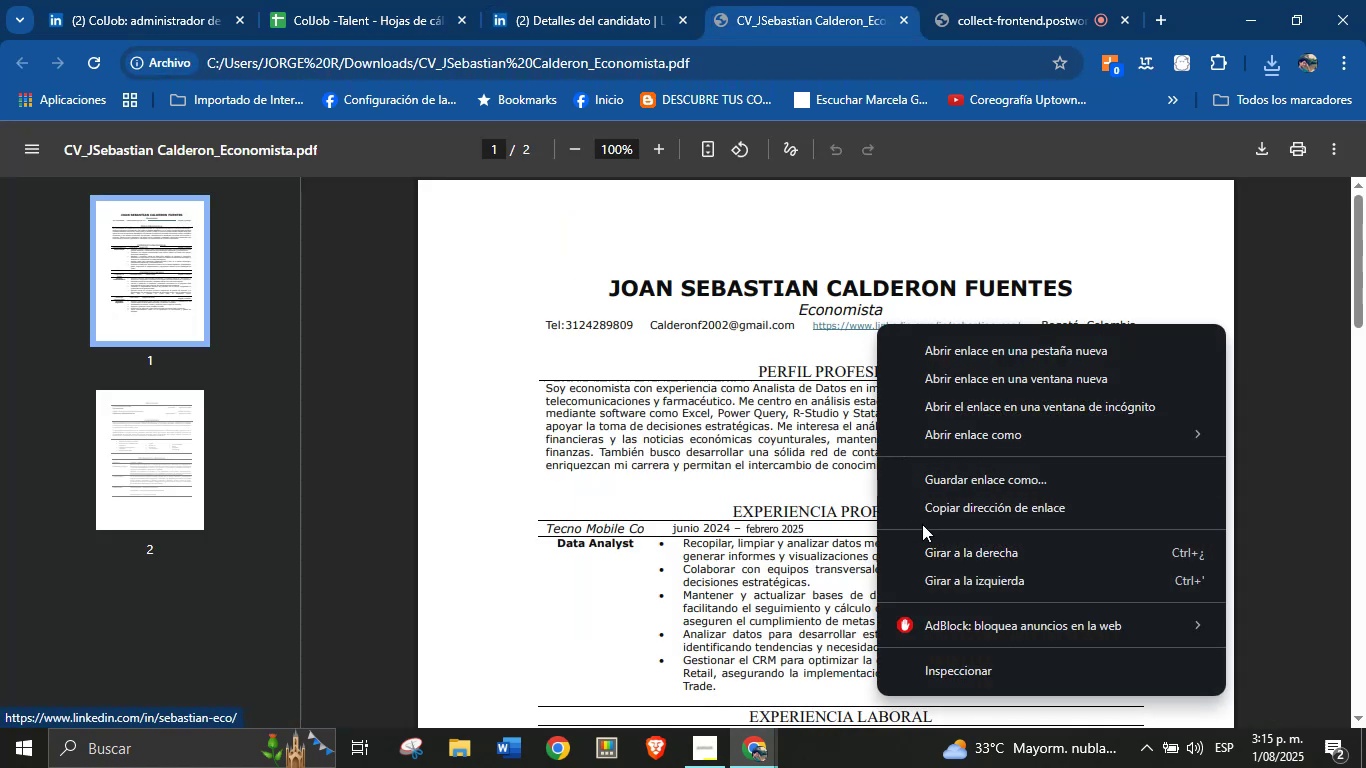 
left_click([938, 512])
 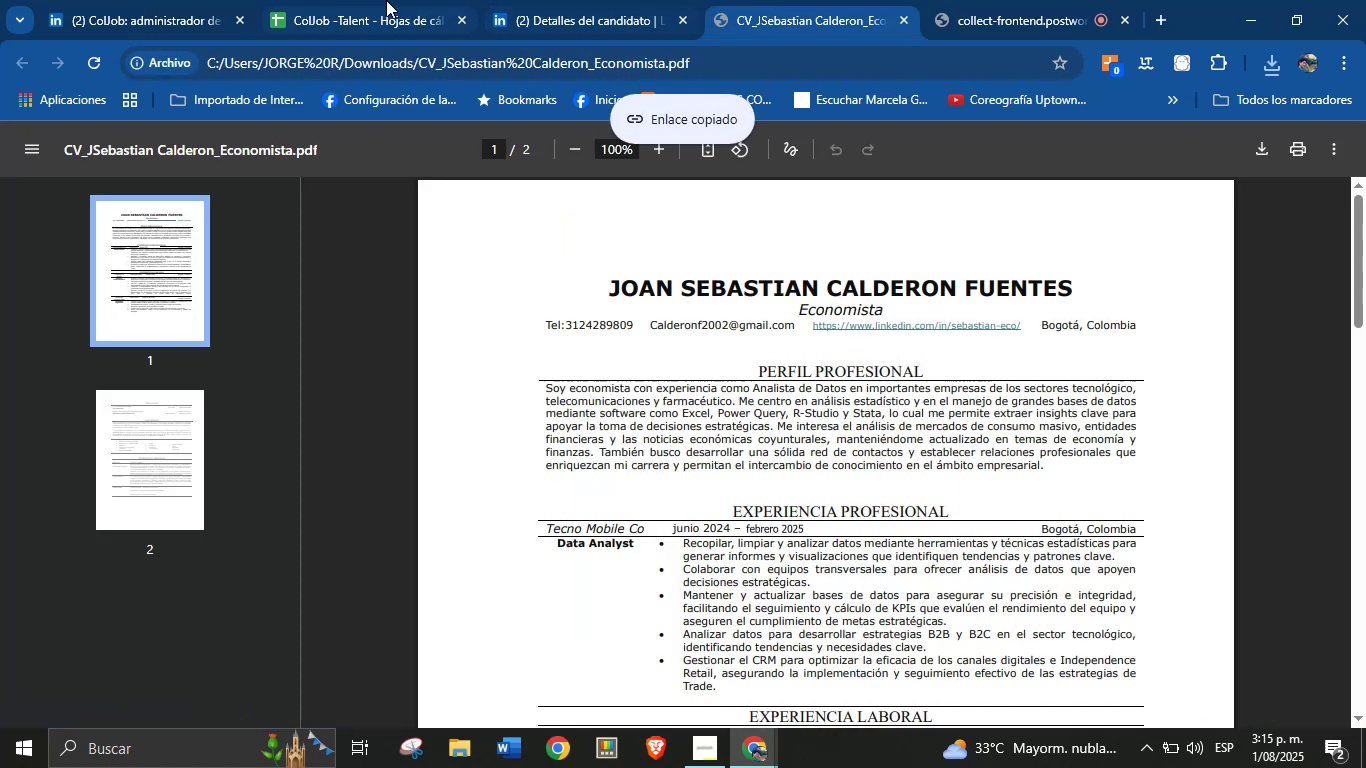 
left_click([385, 0])
 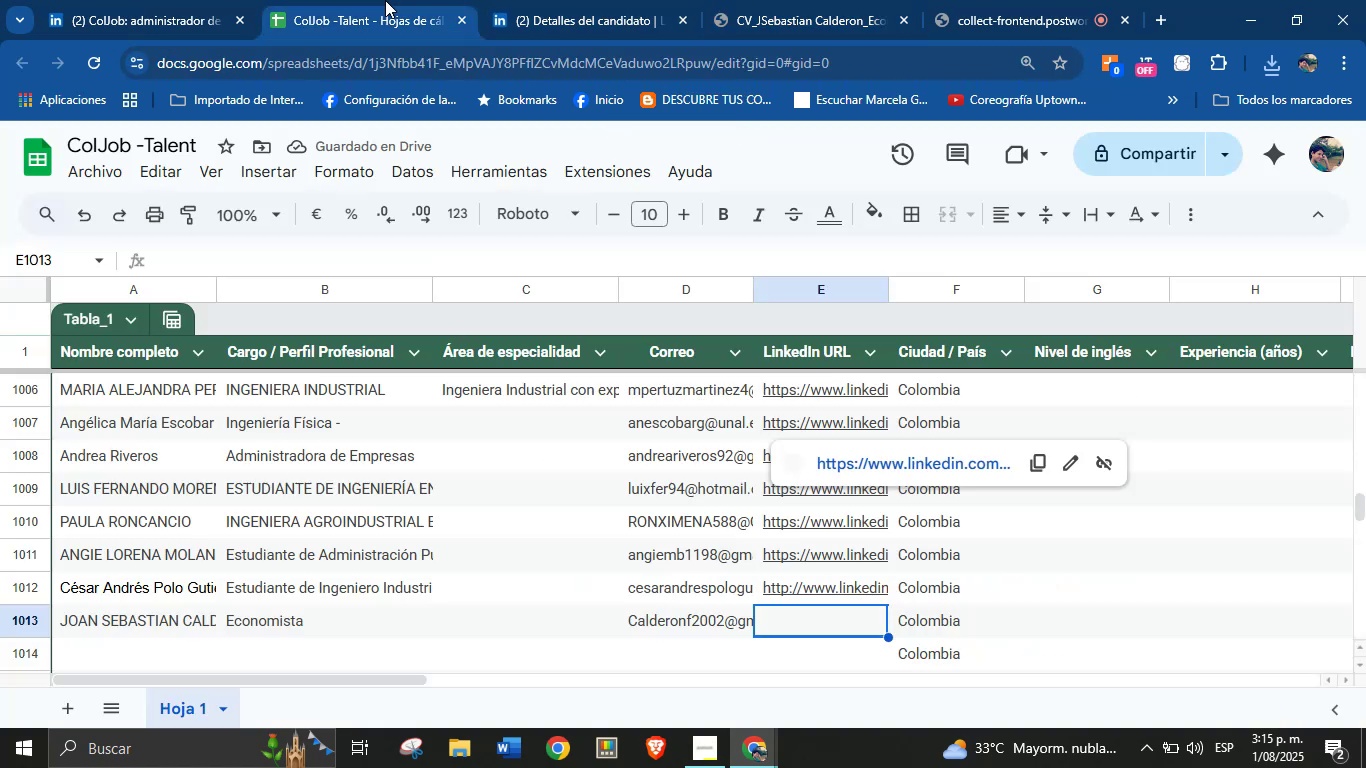 
key(Control+V)
 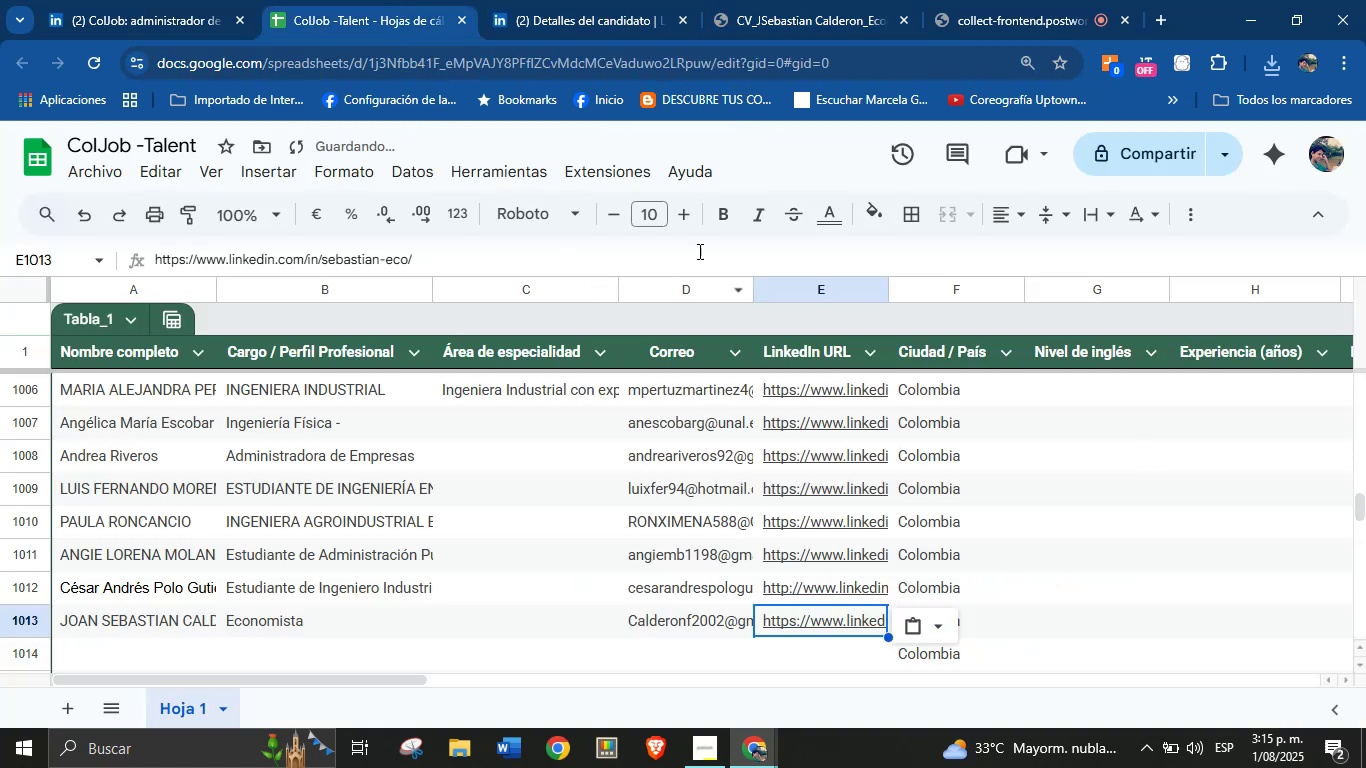 
scroll: coordinate [513, 384], scroll_direction: down, amount: 1.0
 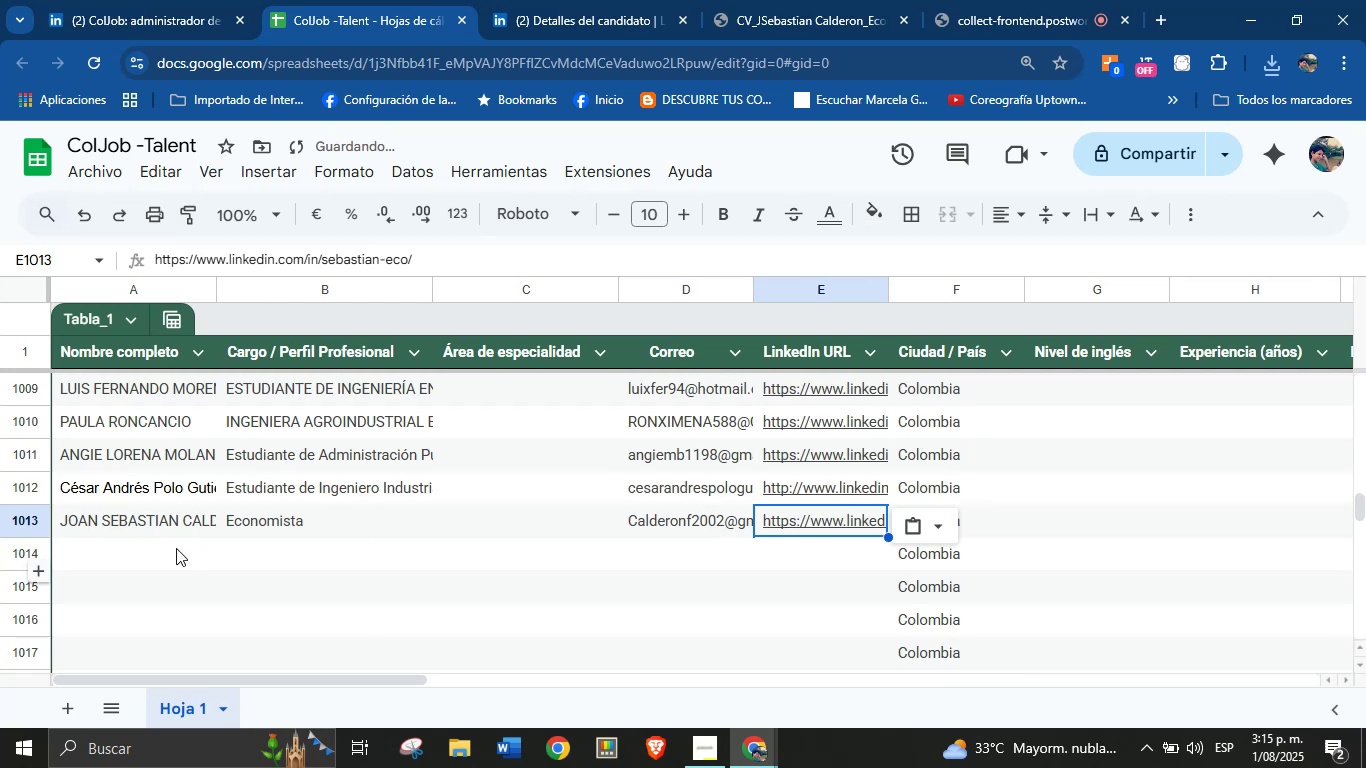 
left_click([169, 553])
 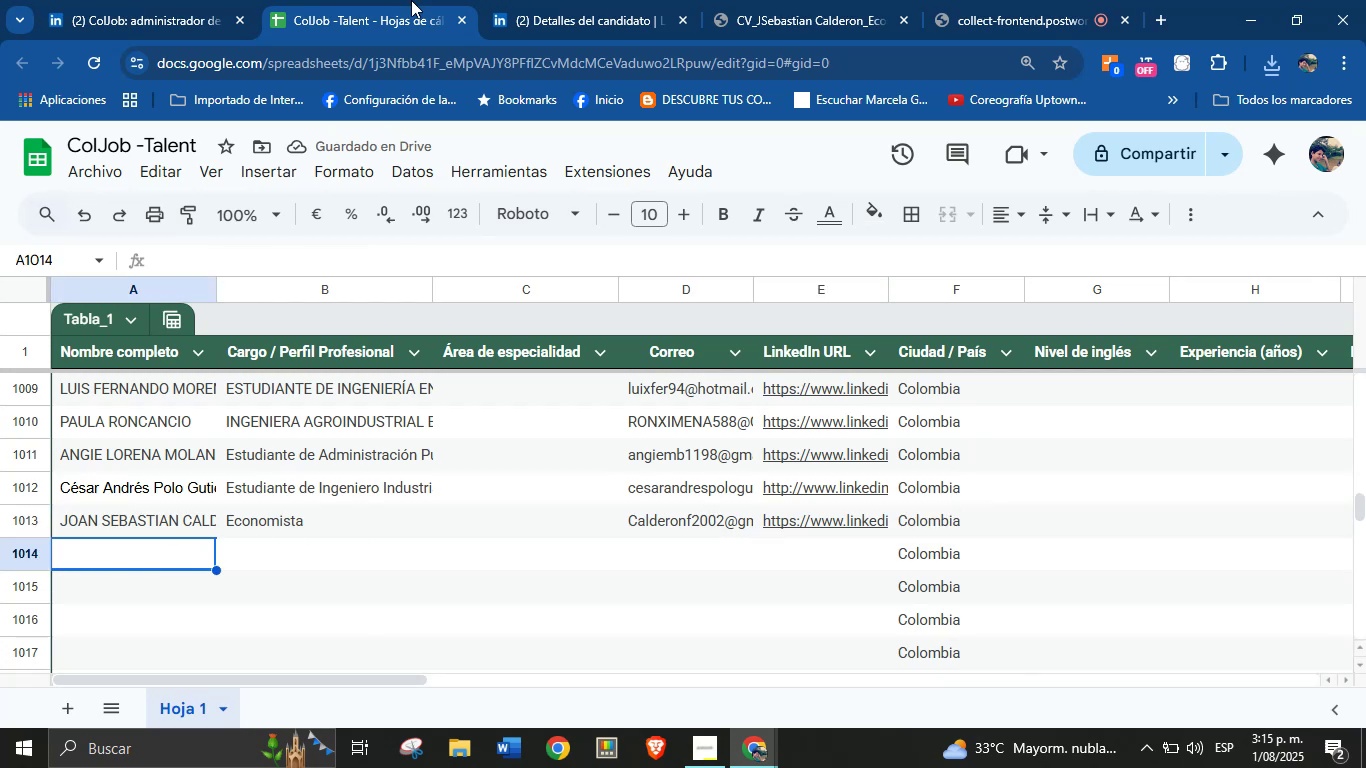 
left_click([582, 0])
 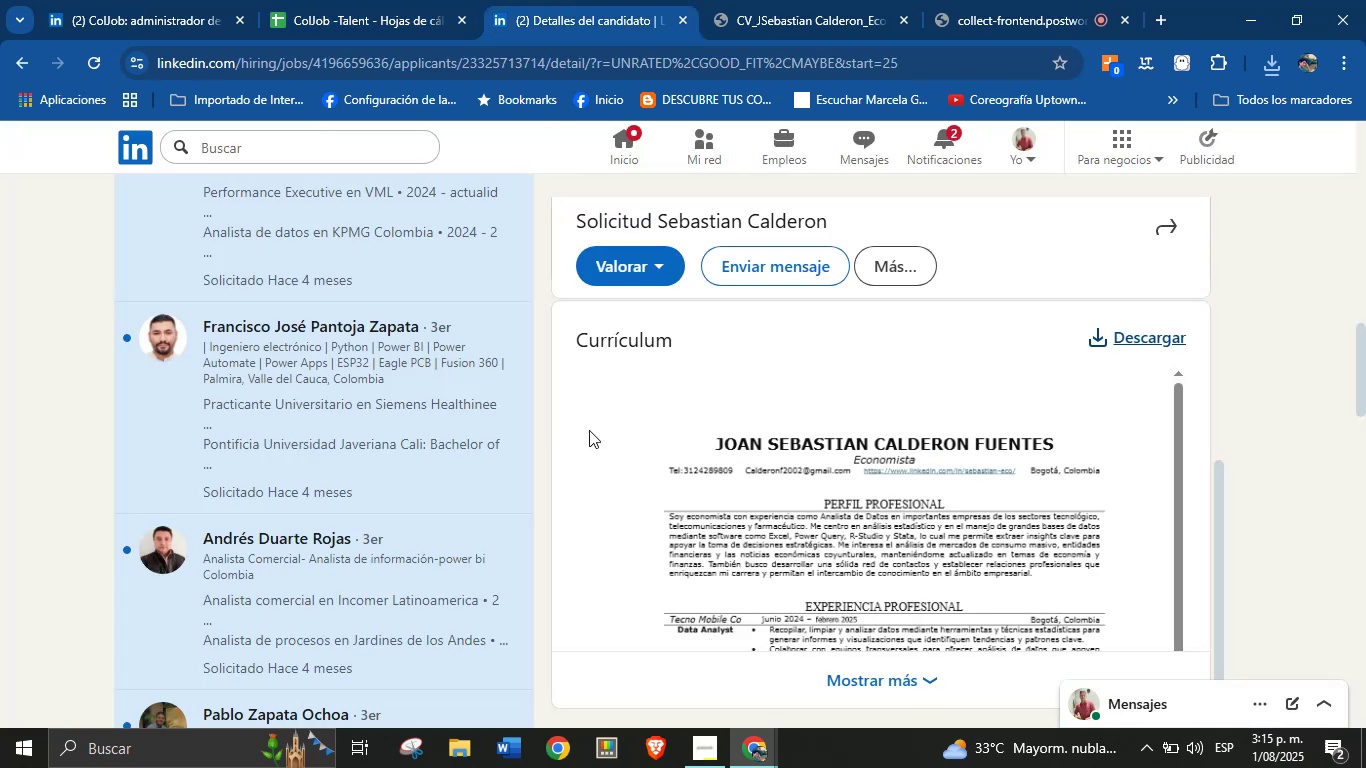 
scroll: coordinate [297, 443], scroll_direction: up, amount: 4.0
 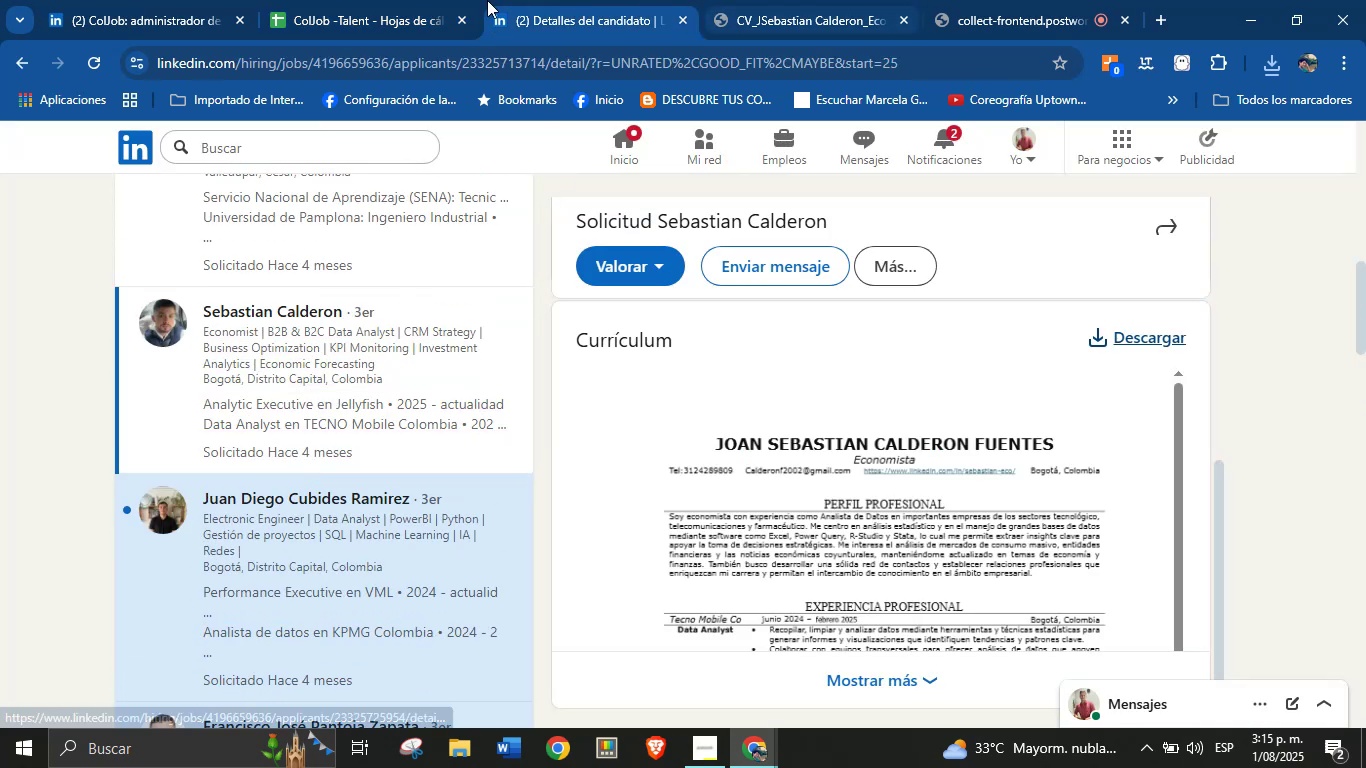 
left_click([412, 0])
 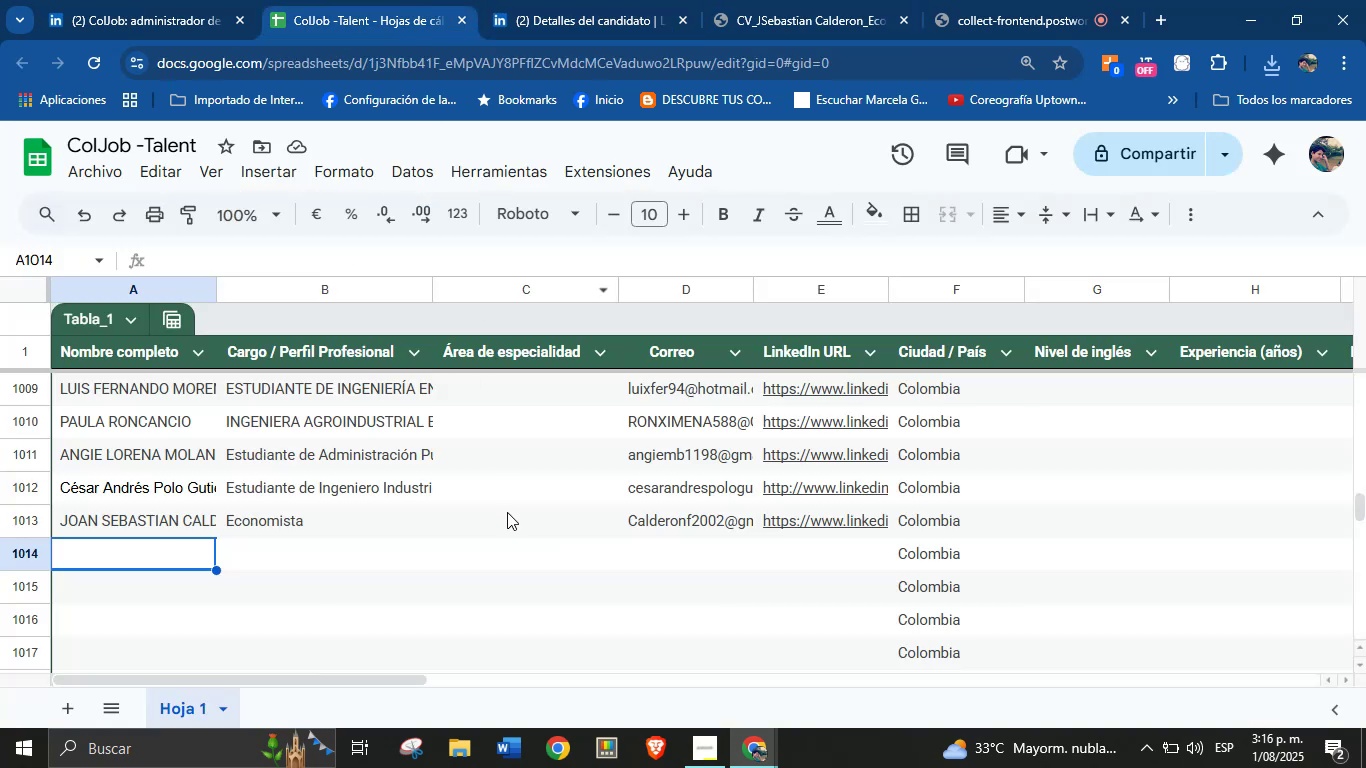 
left_click([514, 513])
 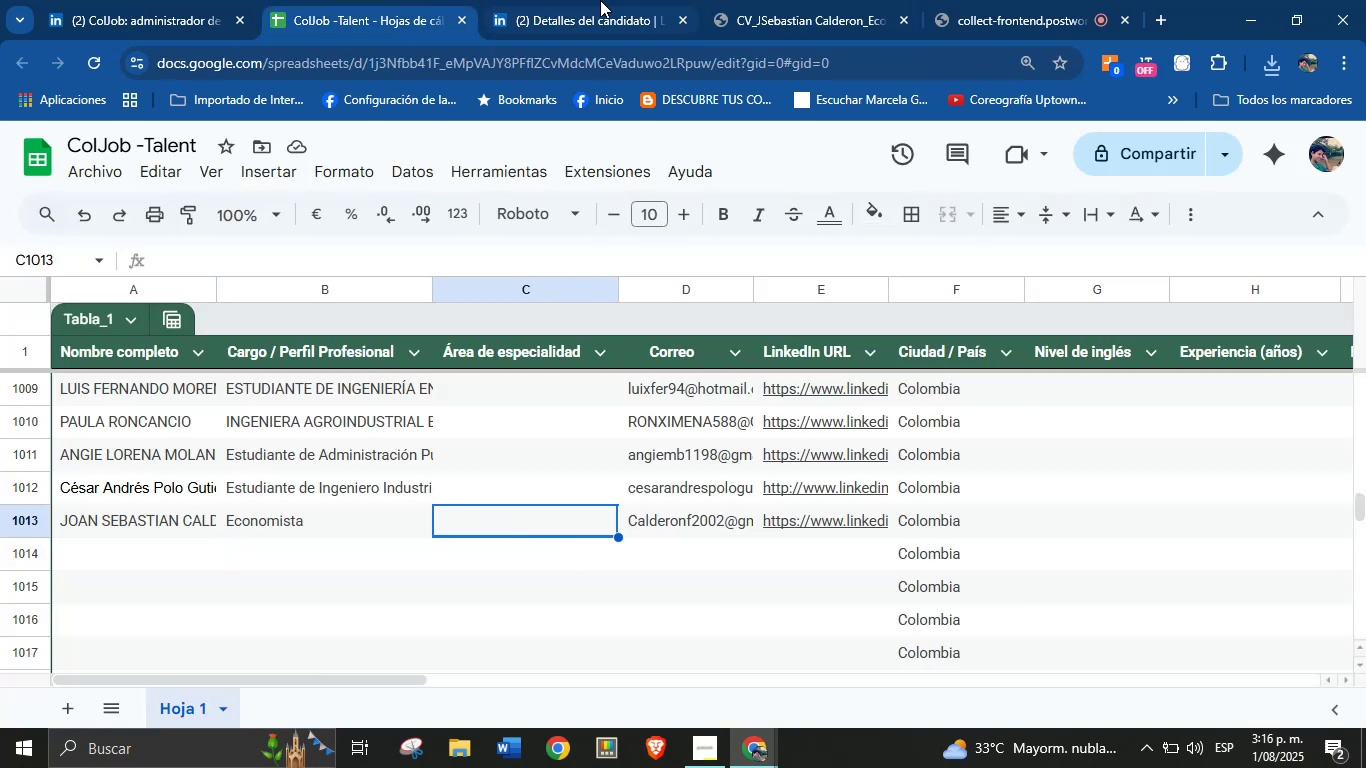 
left_click([600, 0])
 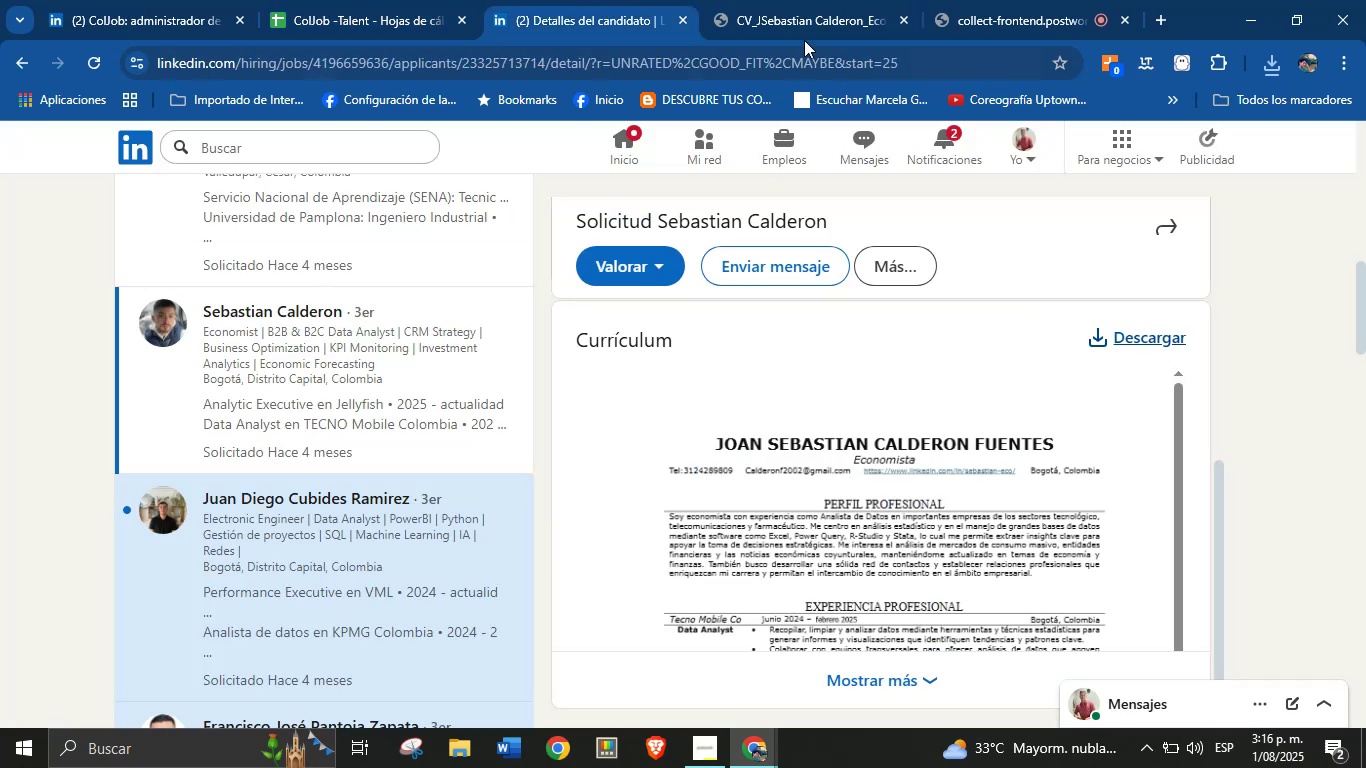 
left_click([807, 0])
 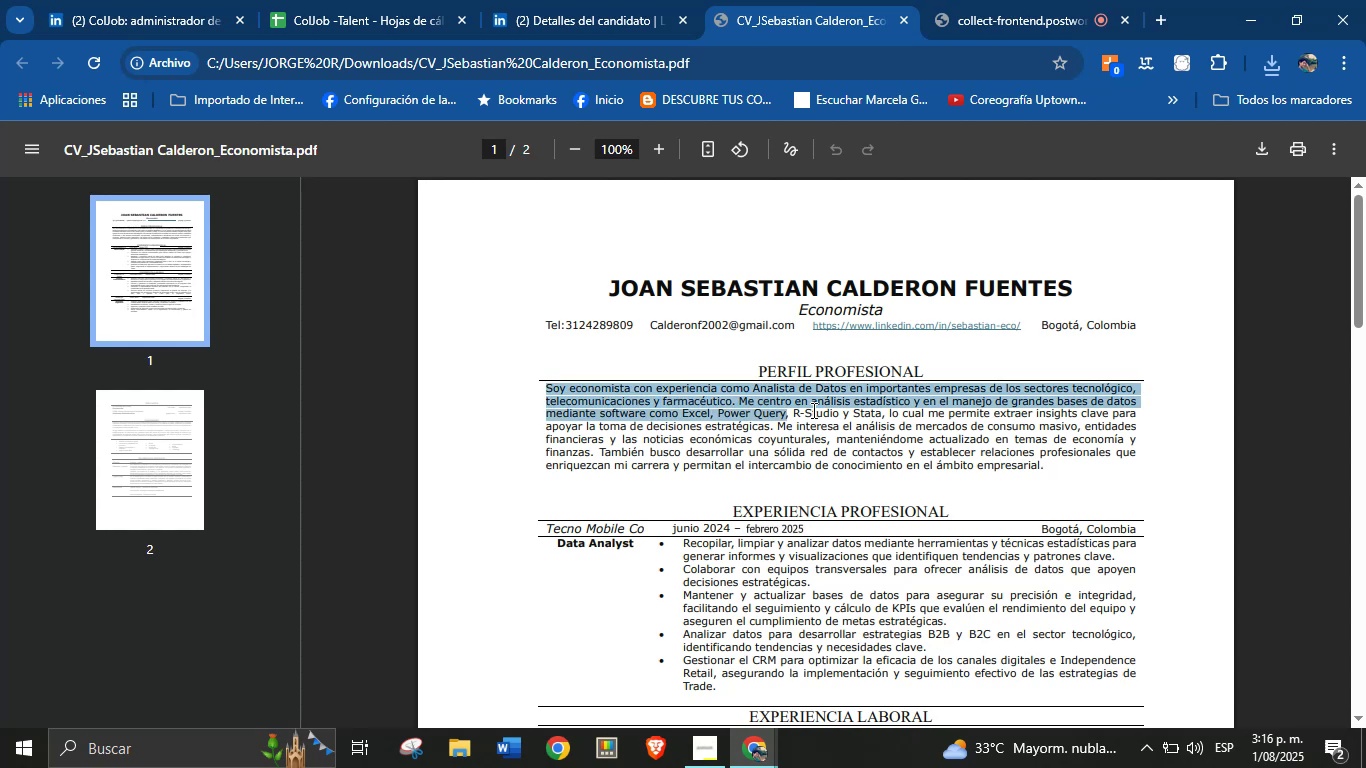 
wait(6.7)
 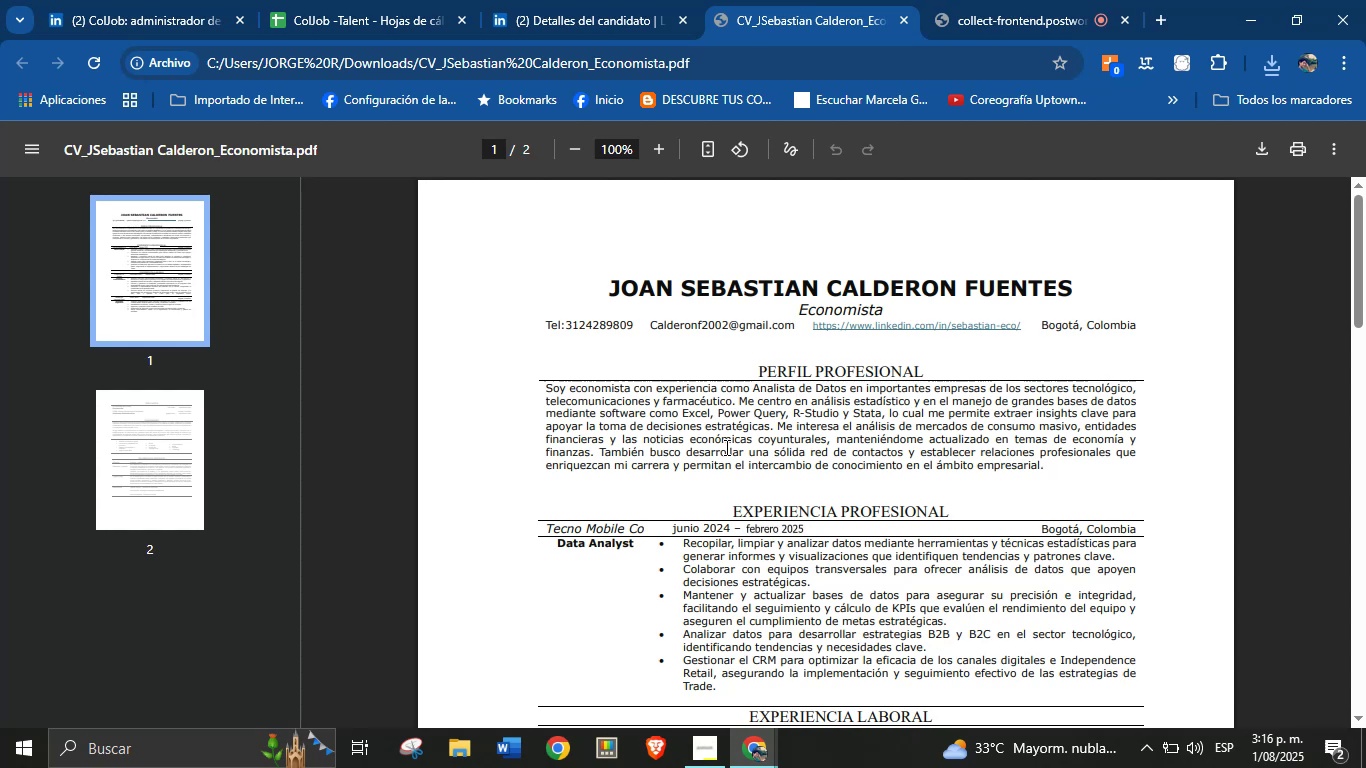 
left_click([745, 437])
 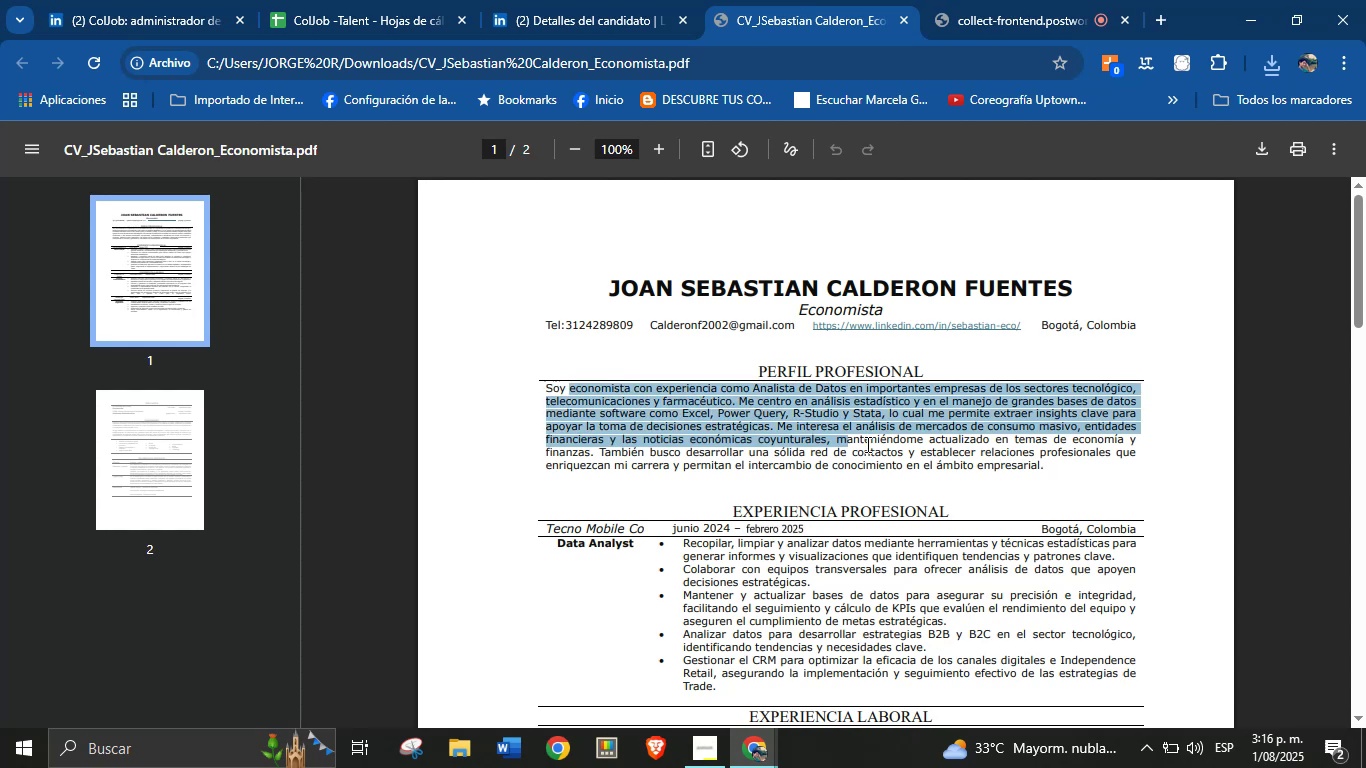 
key(Control+C)
 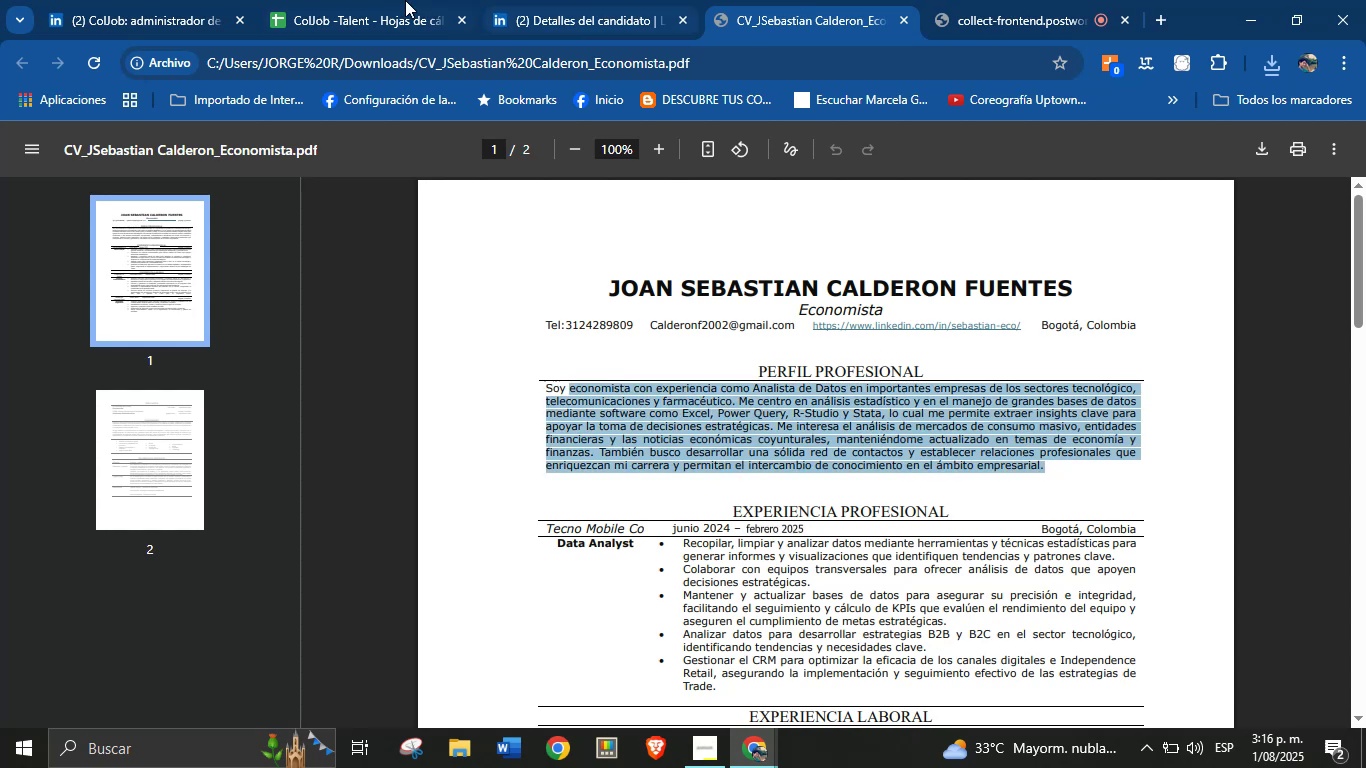 
left_click([388, 0])
 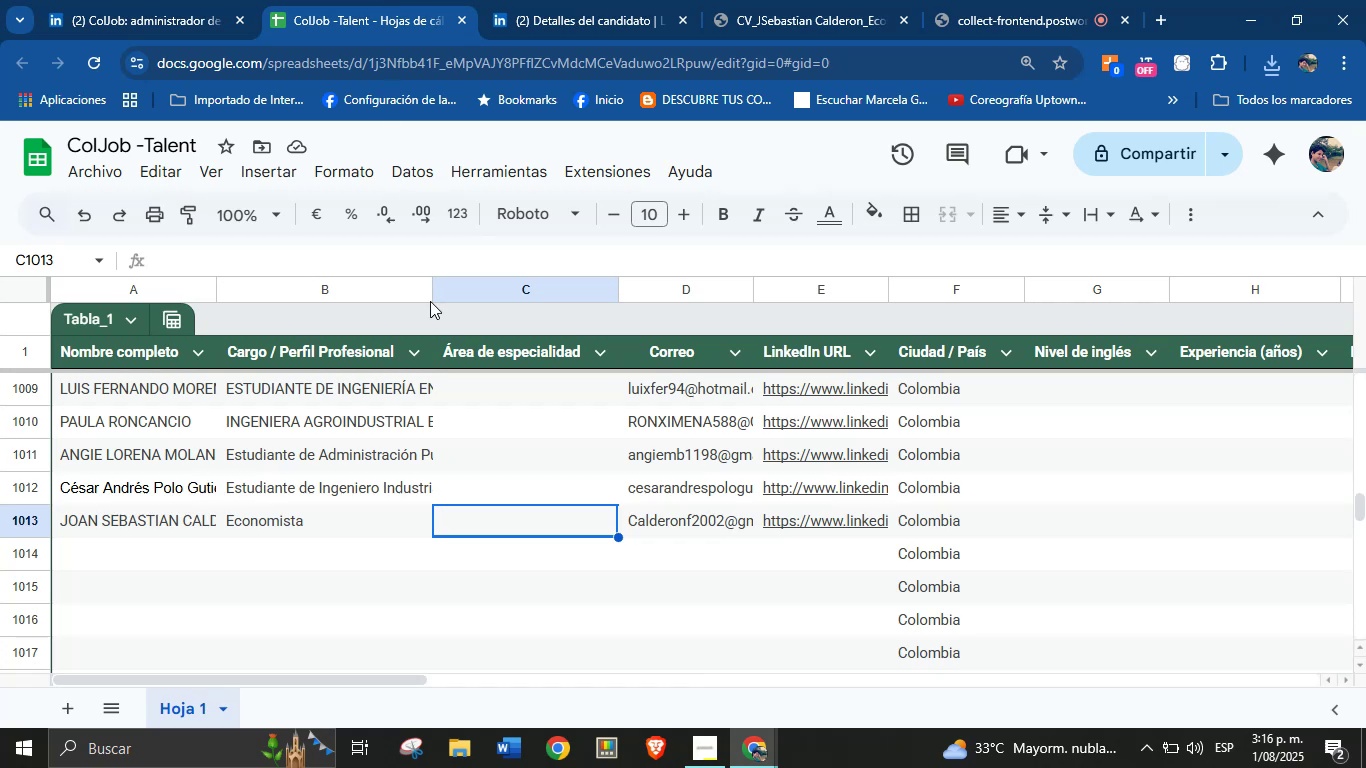 
key(Control+V)
 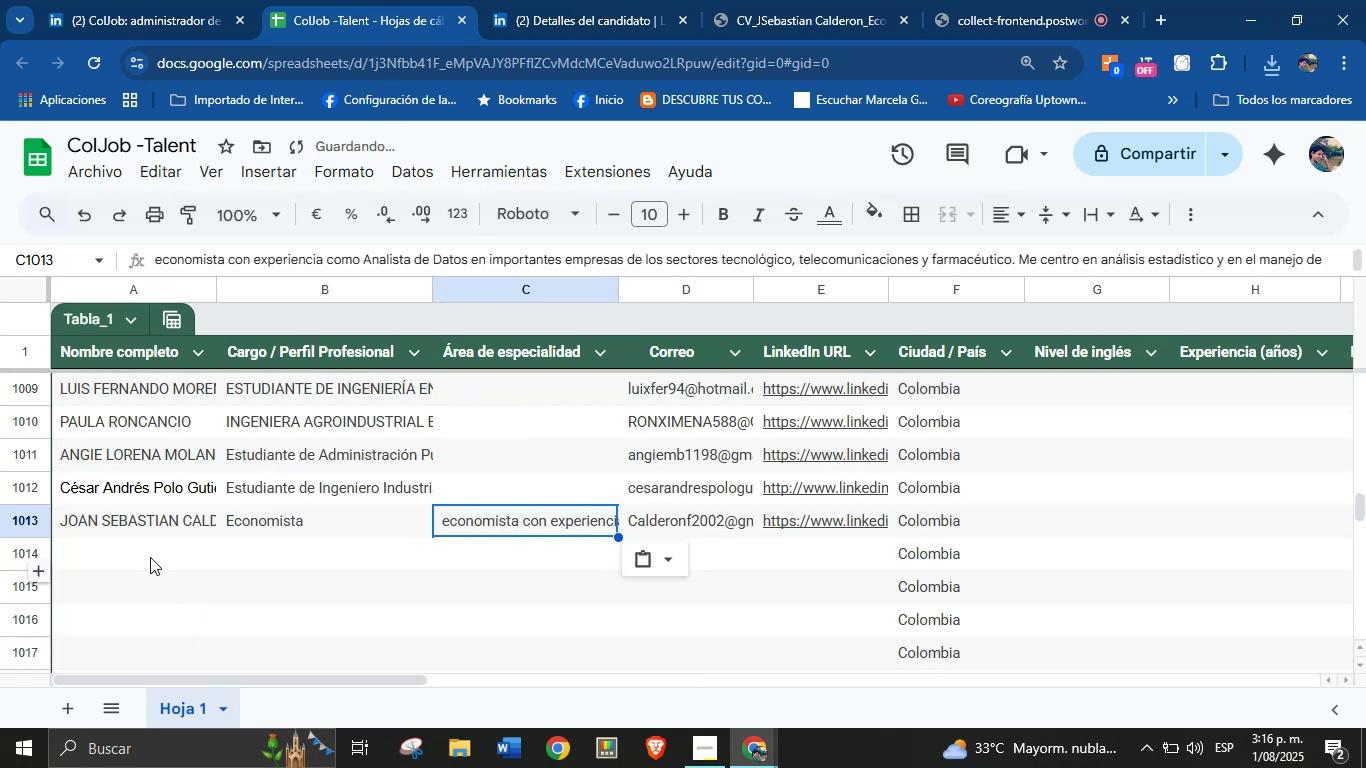 
left_click([147, 538])
 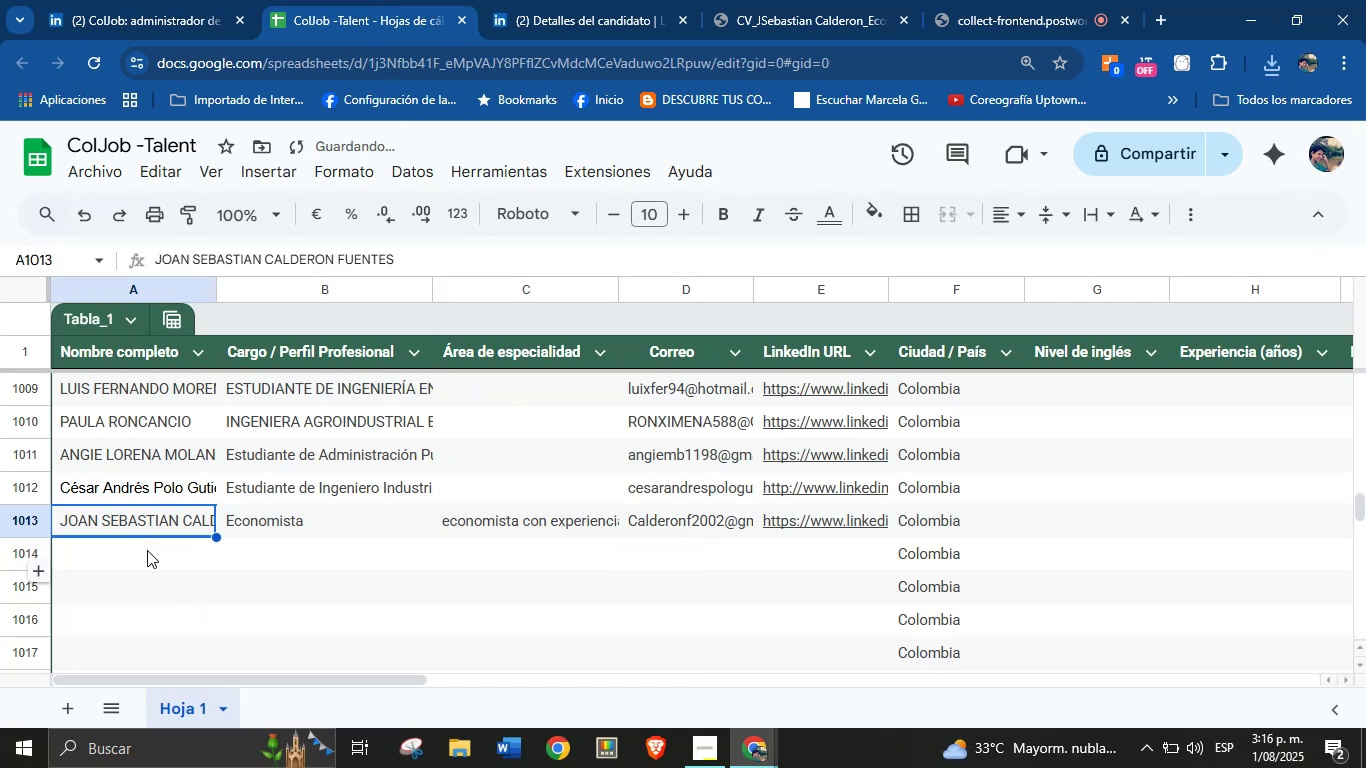 
left_click([147, 551])
 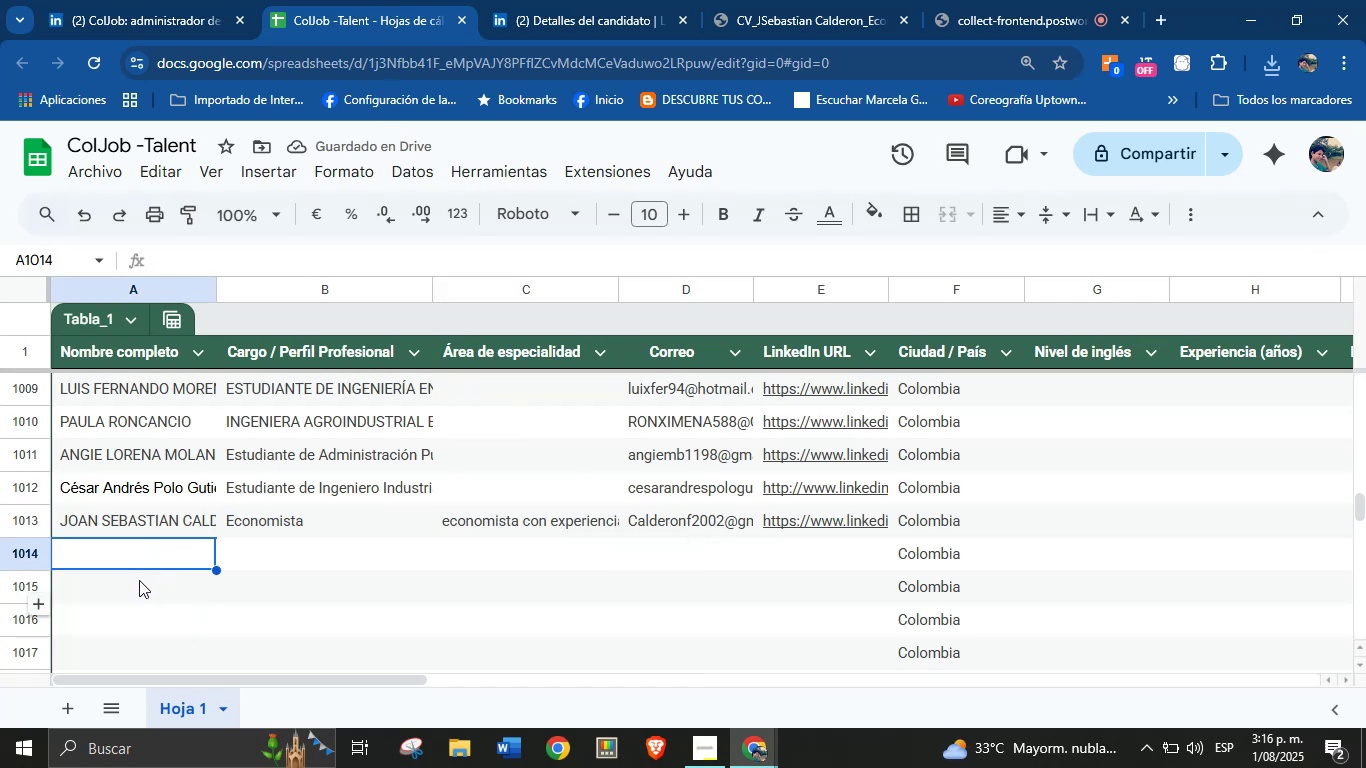 
left_click([546, 0])
 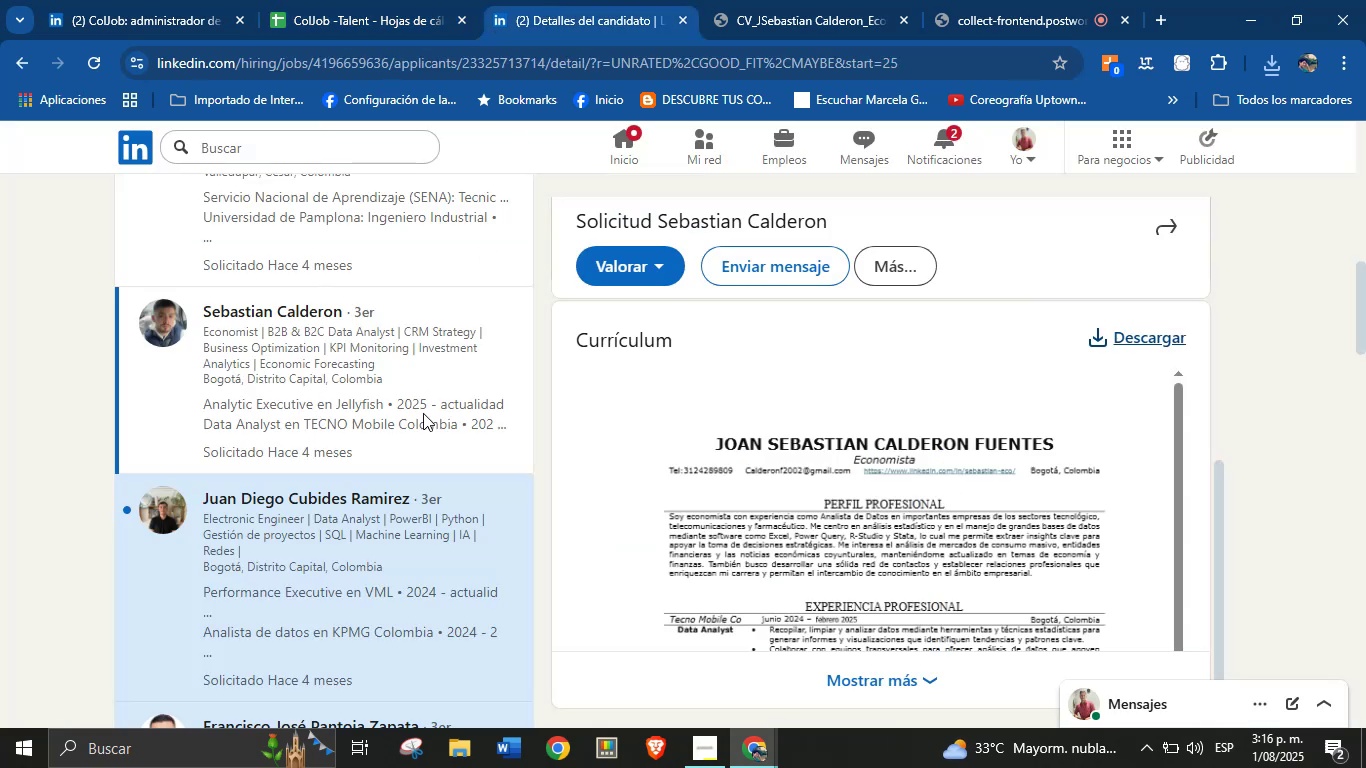 
scroll: coordinate [335, 479], scroll_direction: down, amount: 2.0
 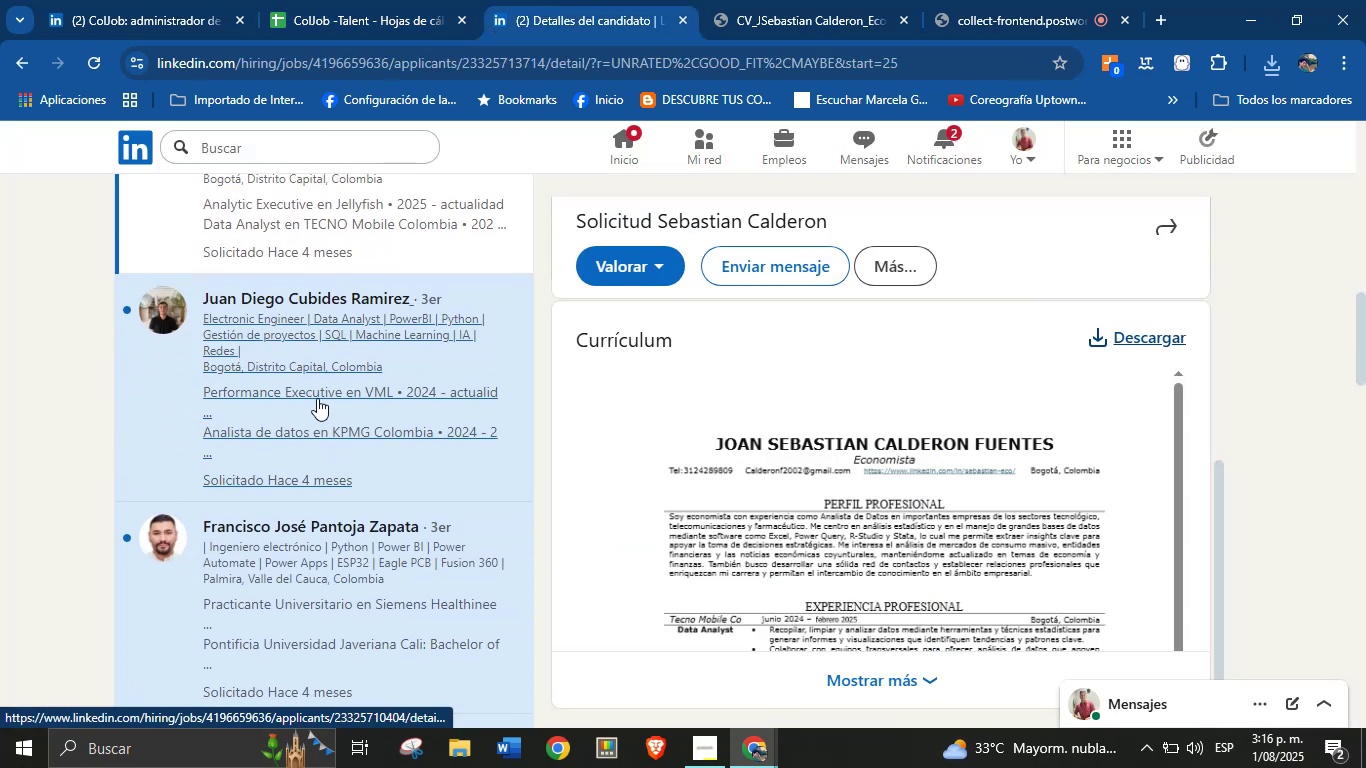 
left_click([327, 384])
 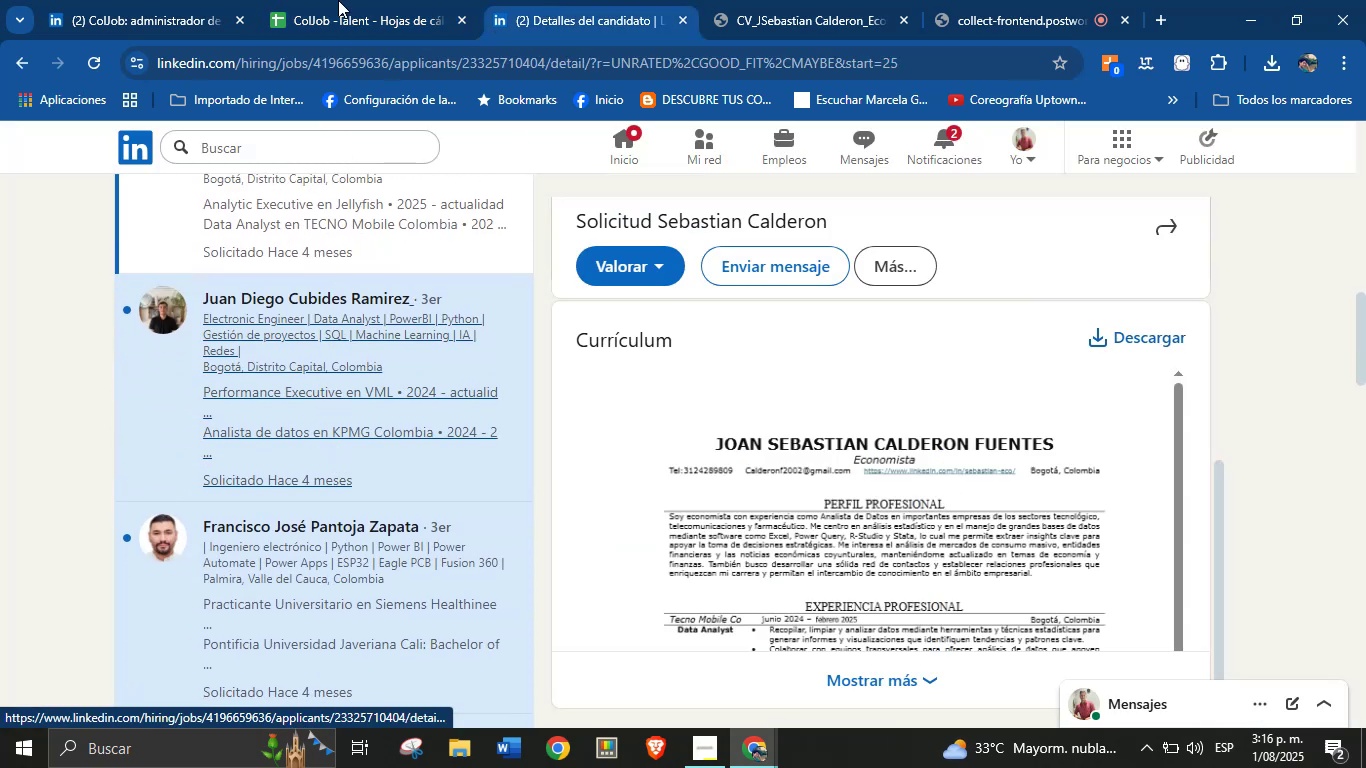 
left_click([358, 0])
 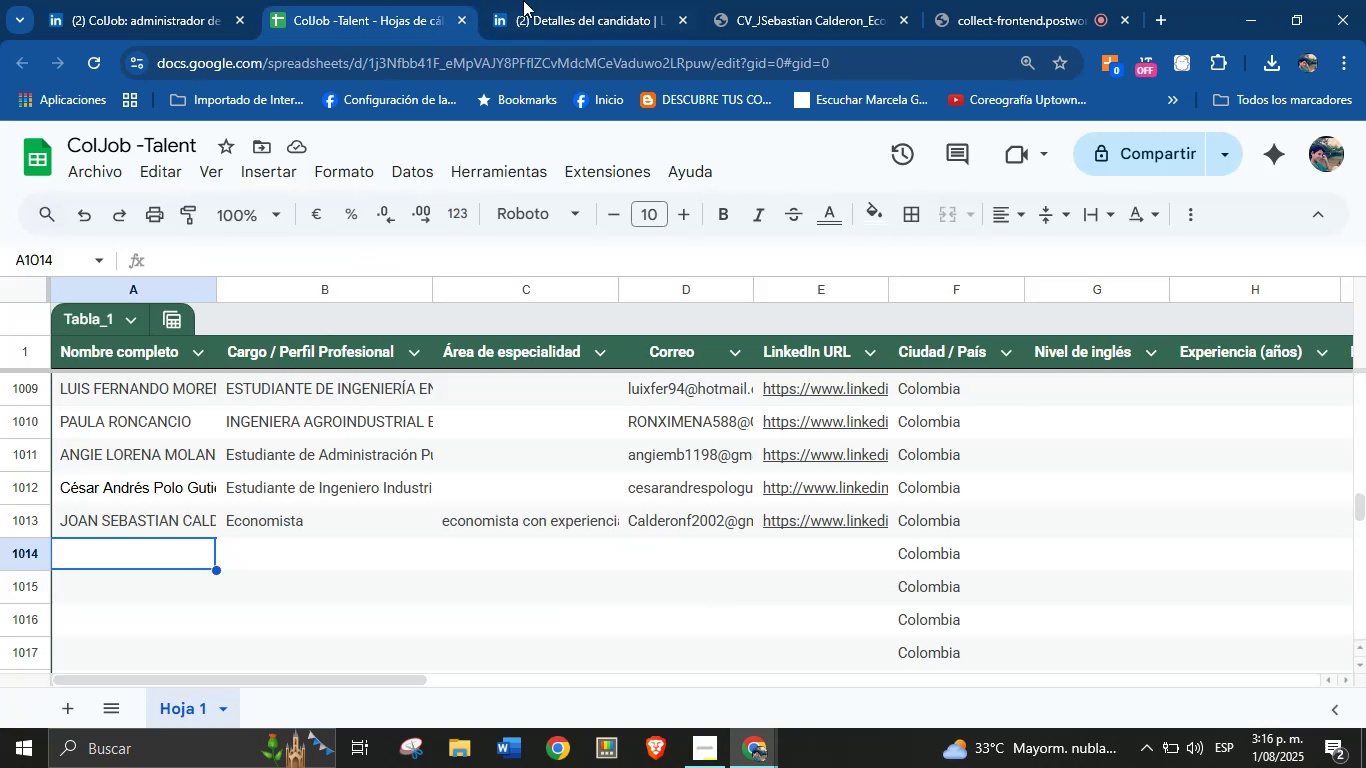 
left_click([560, 0])
 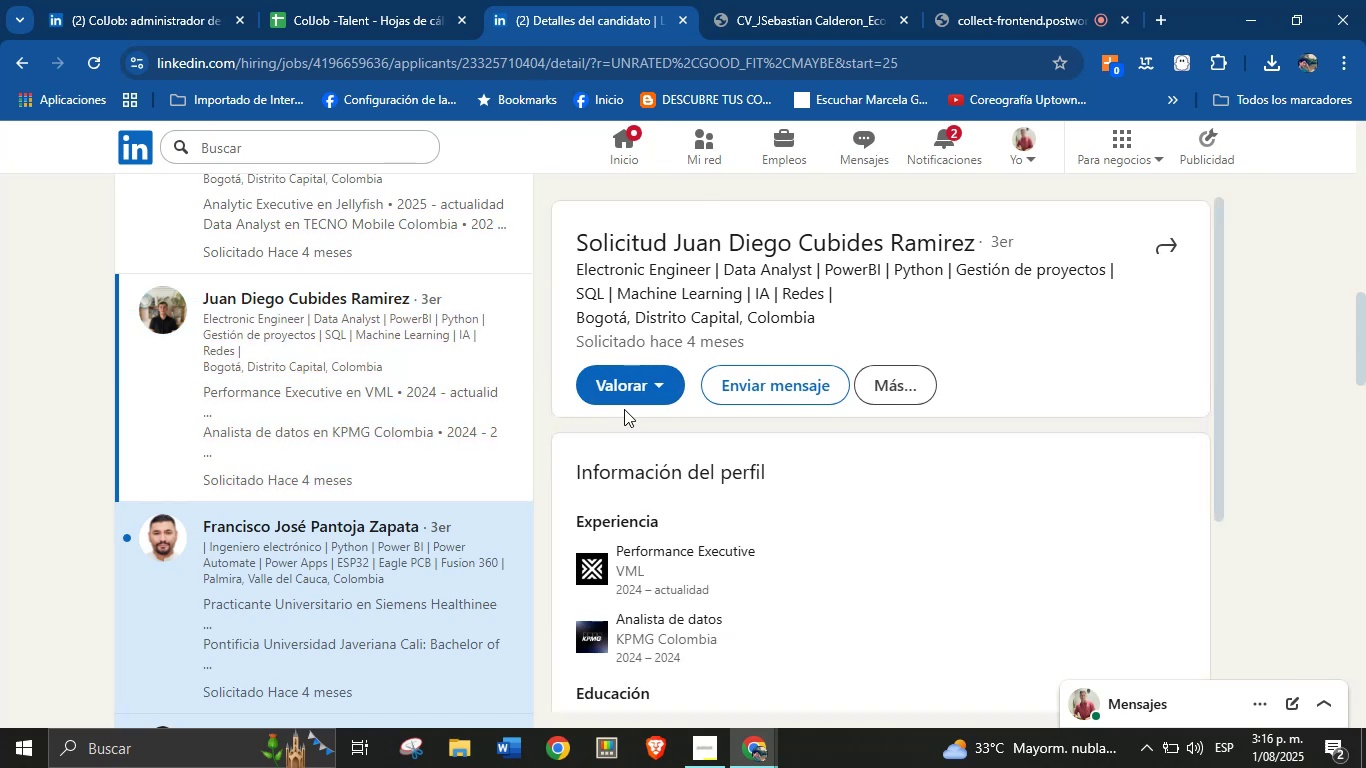 
scroll: coordinate [662, 517], scroll_direction: down, amount: 4.0
 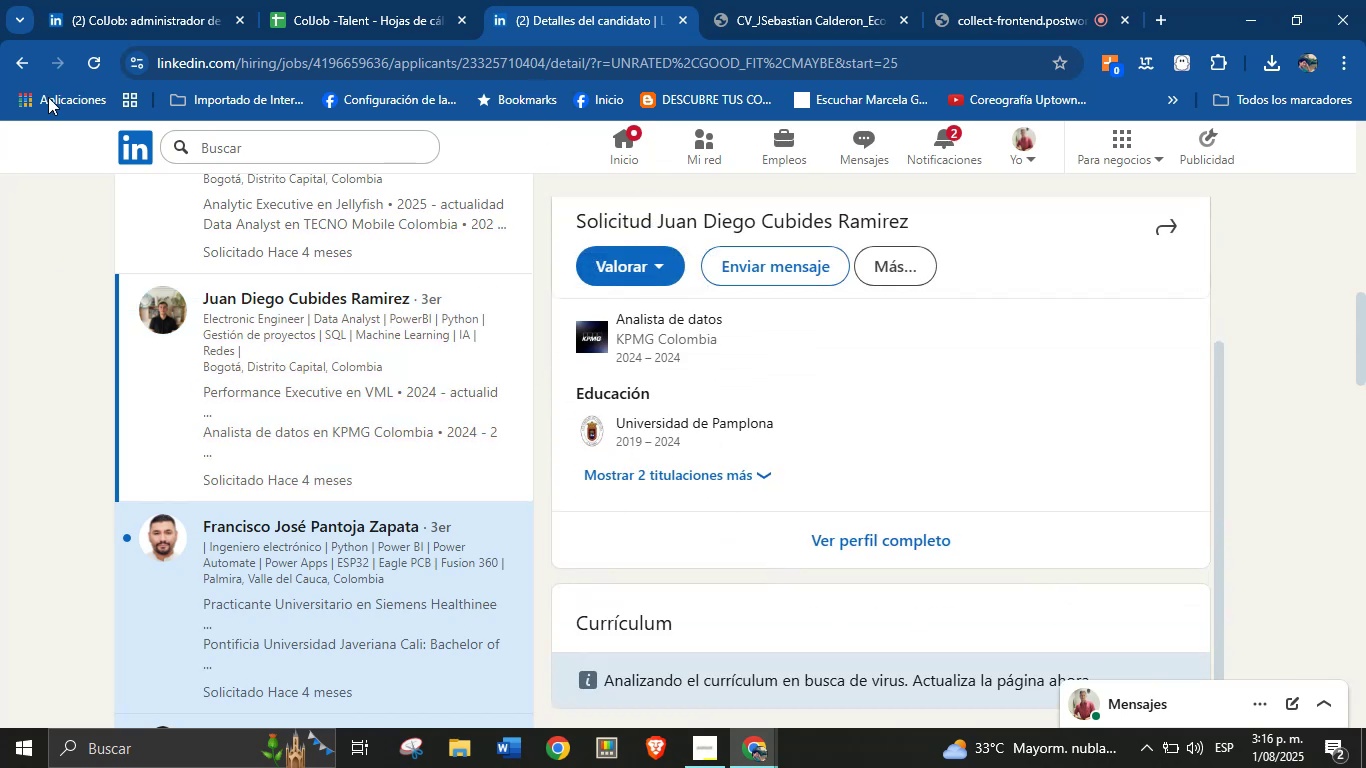 
left_click([98, 64])
 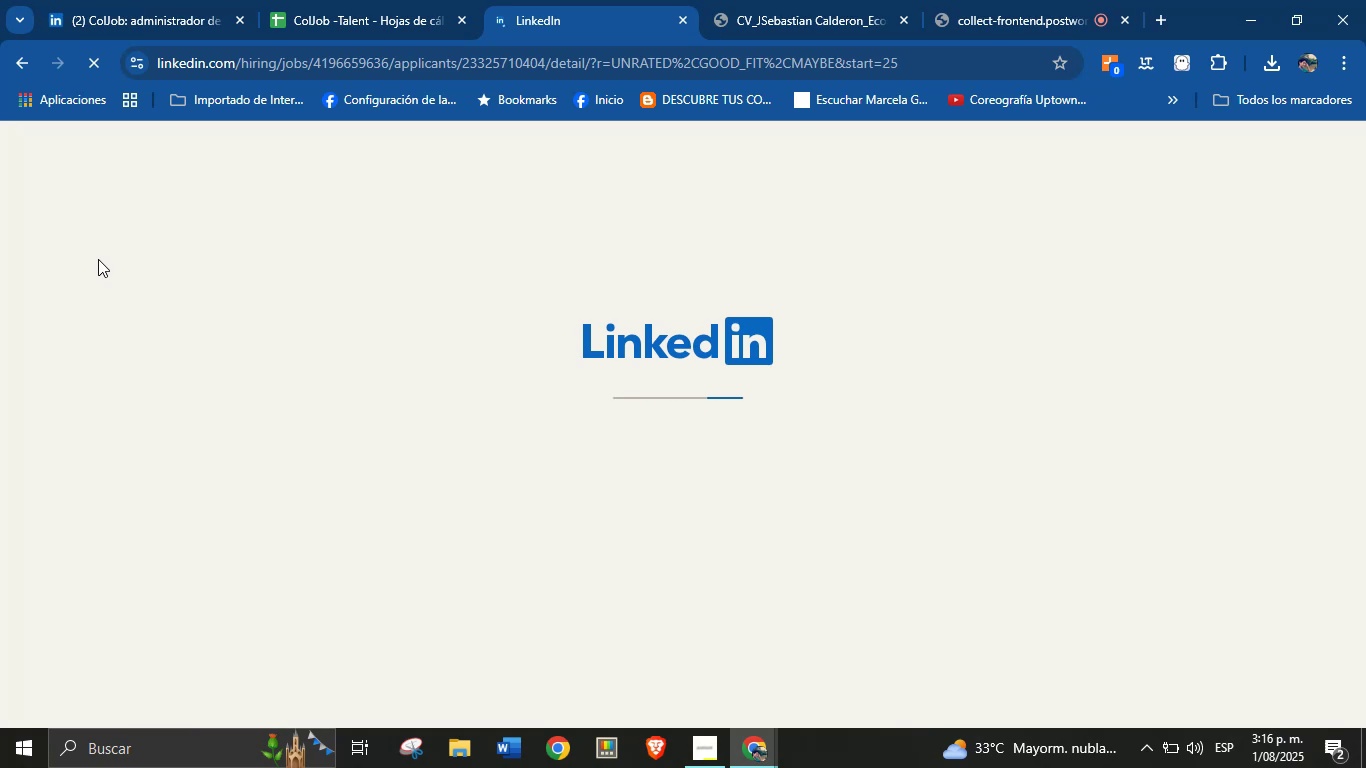 
wait(7.37)
 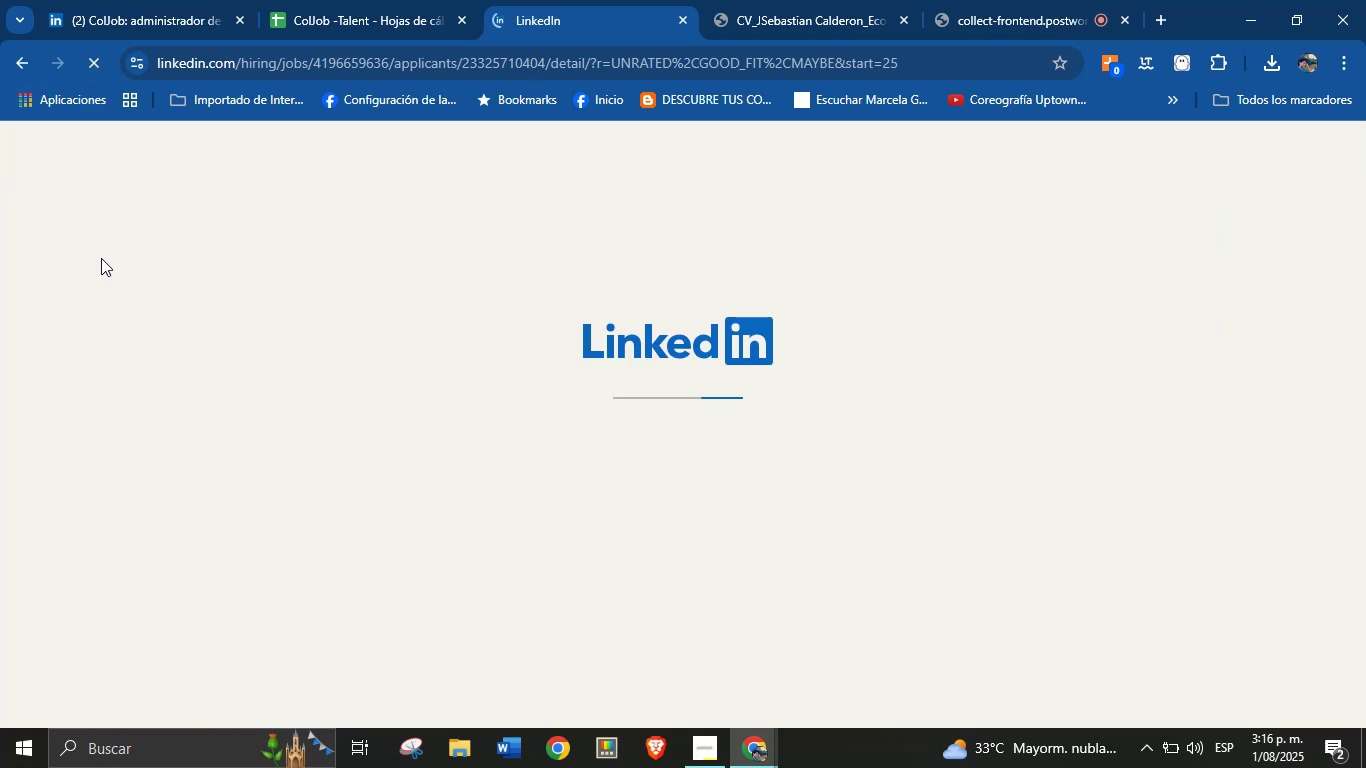 
mouse_move([88, 284])
 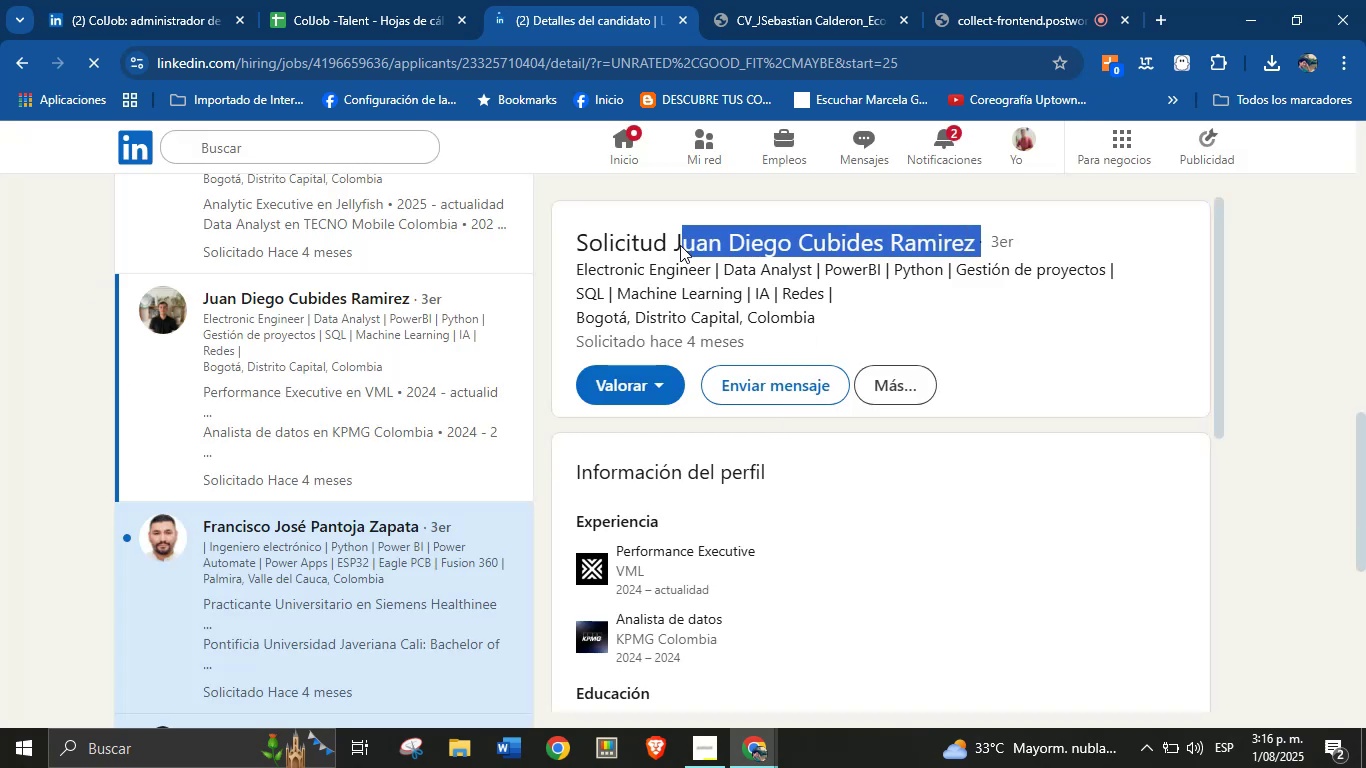 
wait(5.73)
 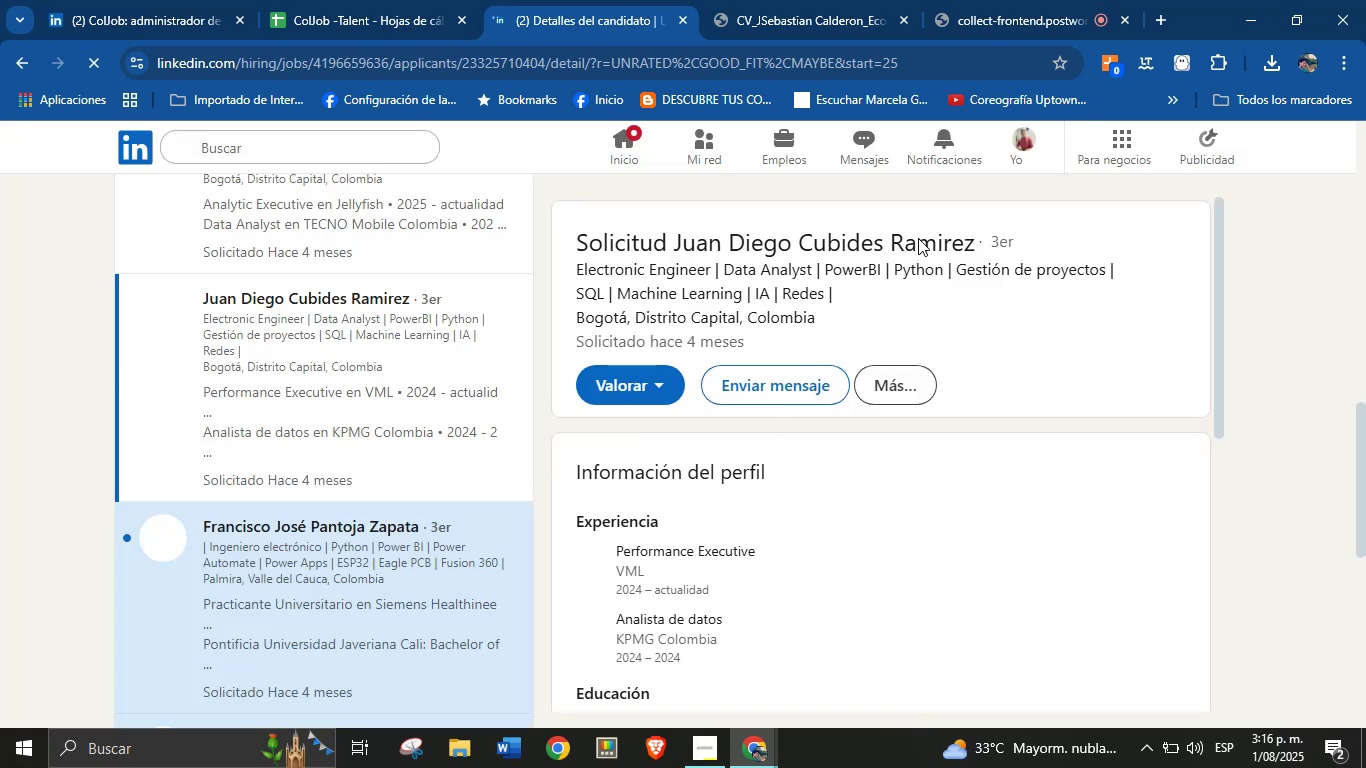 
key(Control+C)
 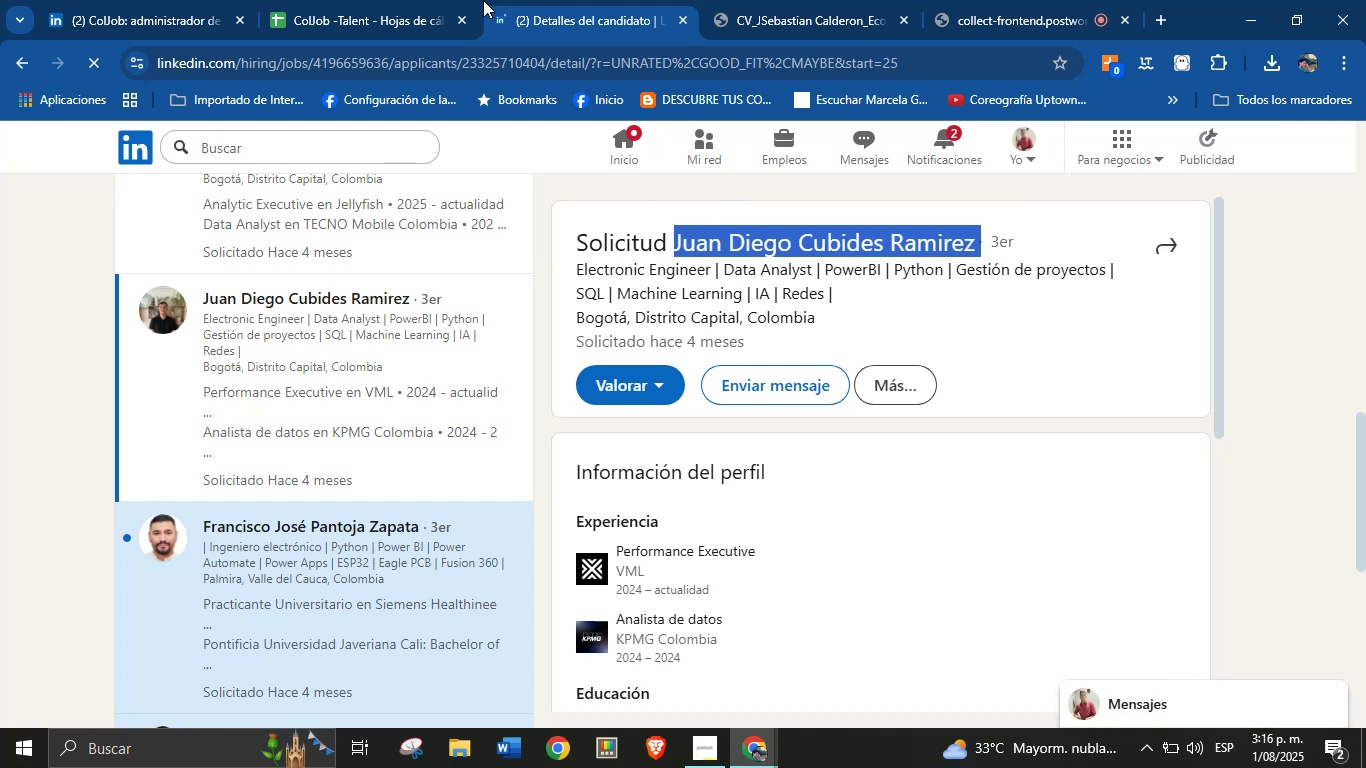 
left_click([395, 0])
 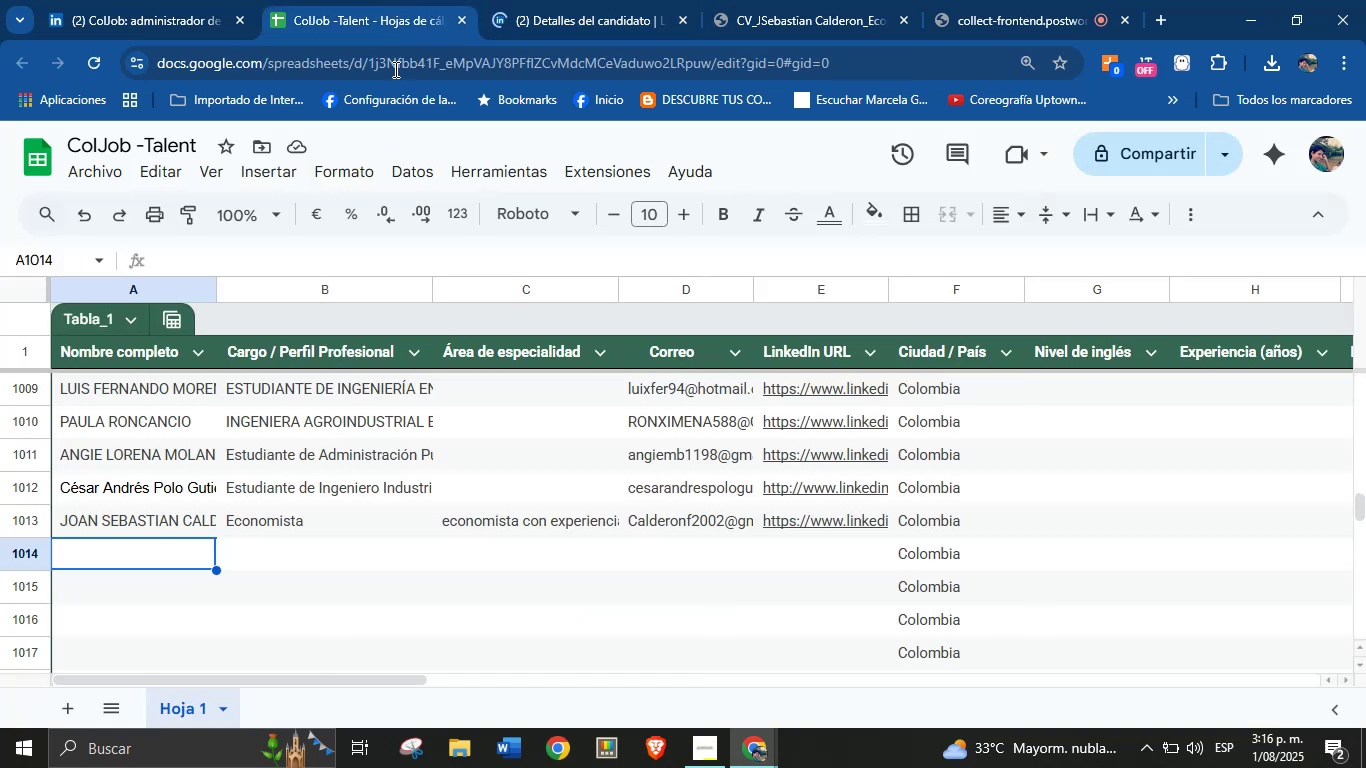 
key(Control+V)
 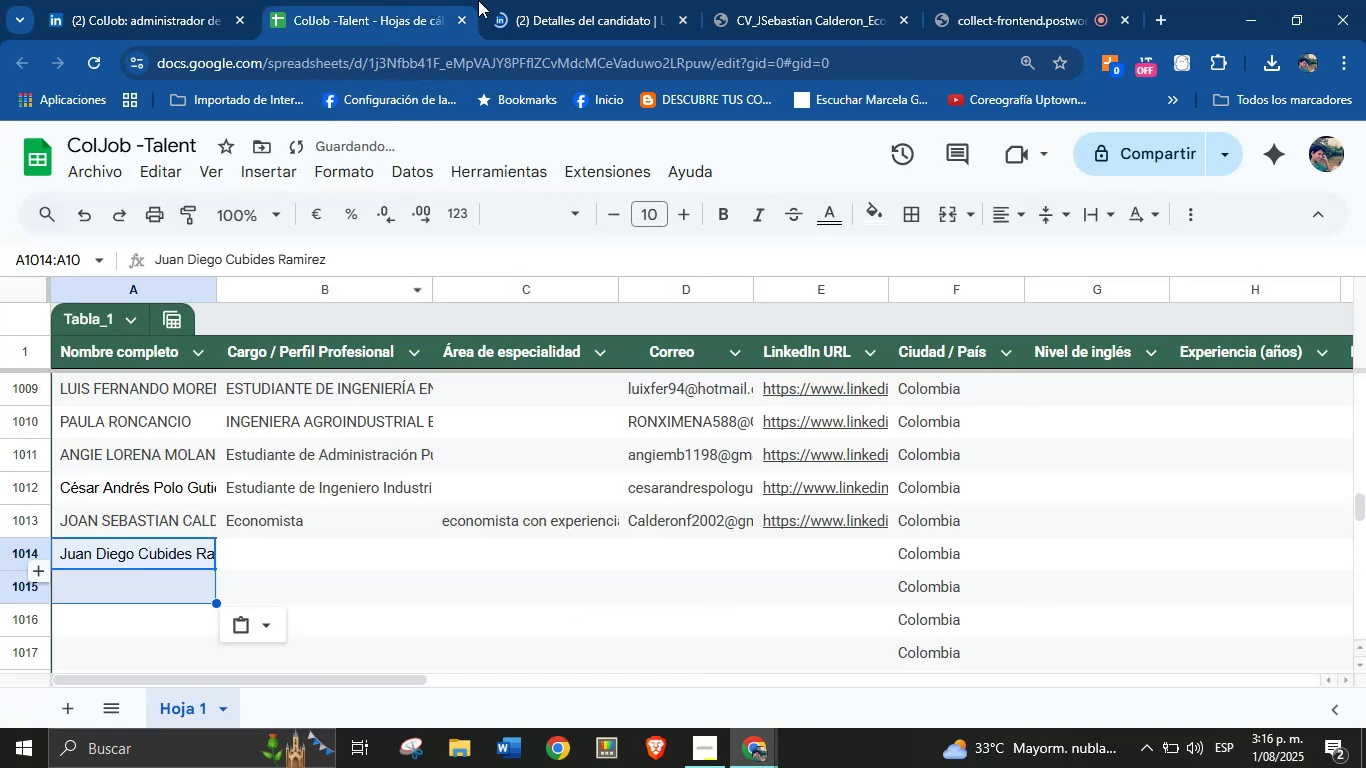 
left_click([560, 0])
 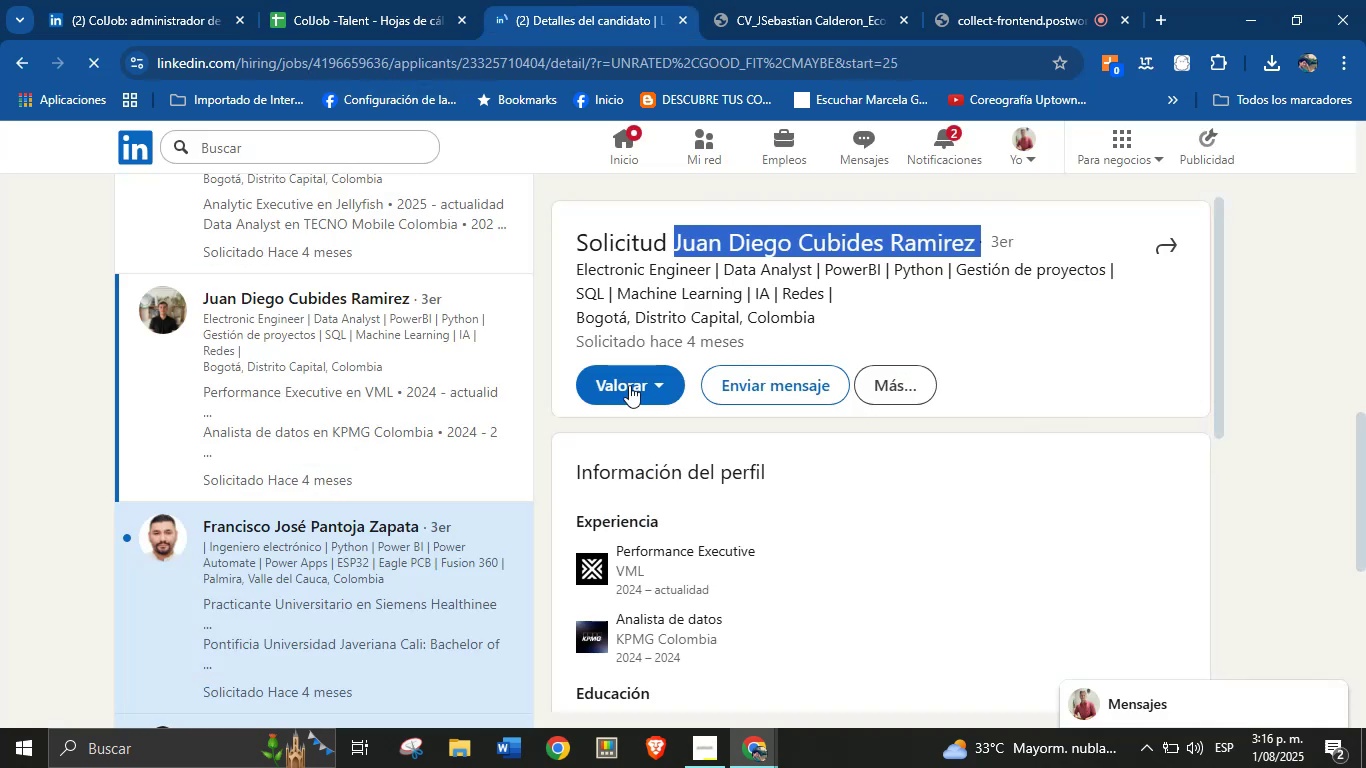 
scroll: coordinate [843, 478], scroll_direction: down, amount: 5.0
 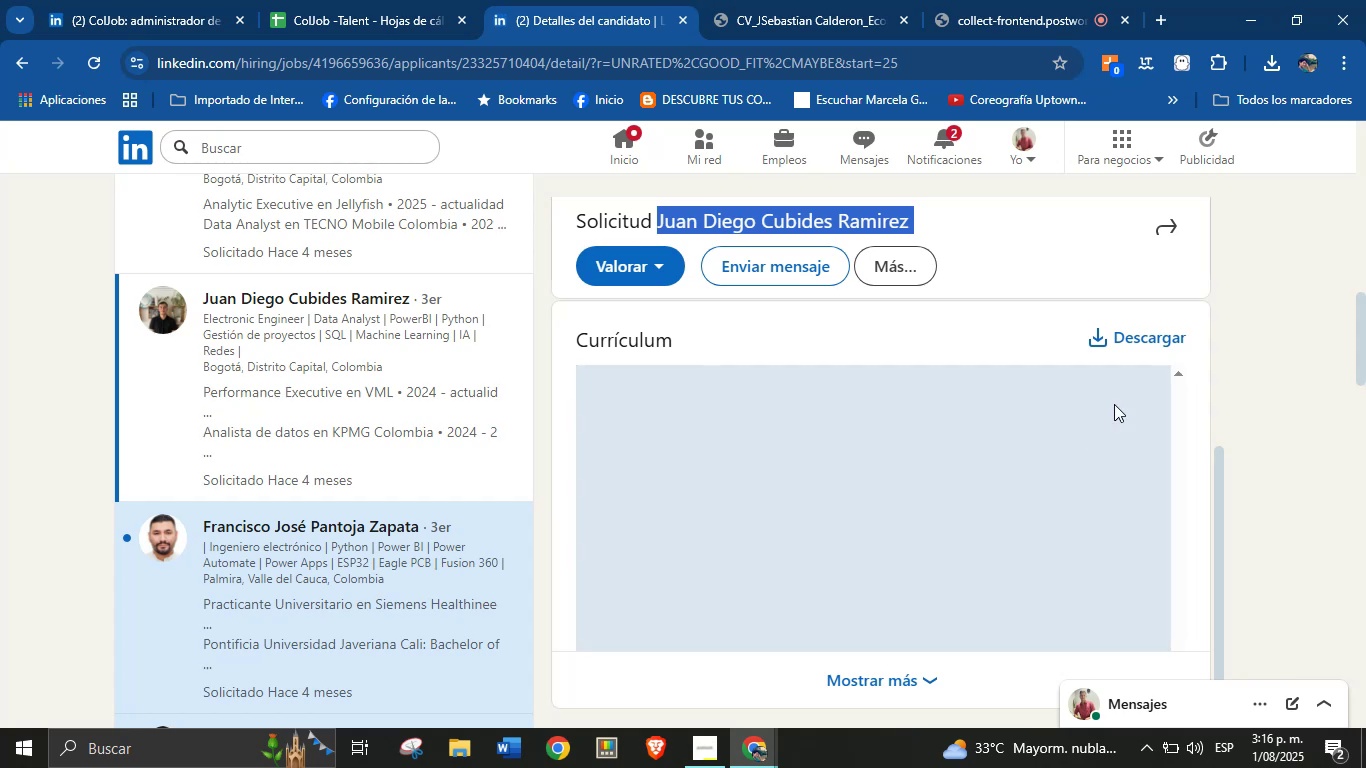 
wait(7.76)
 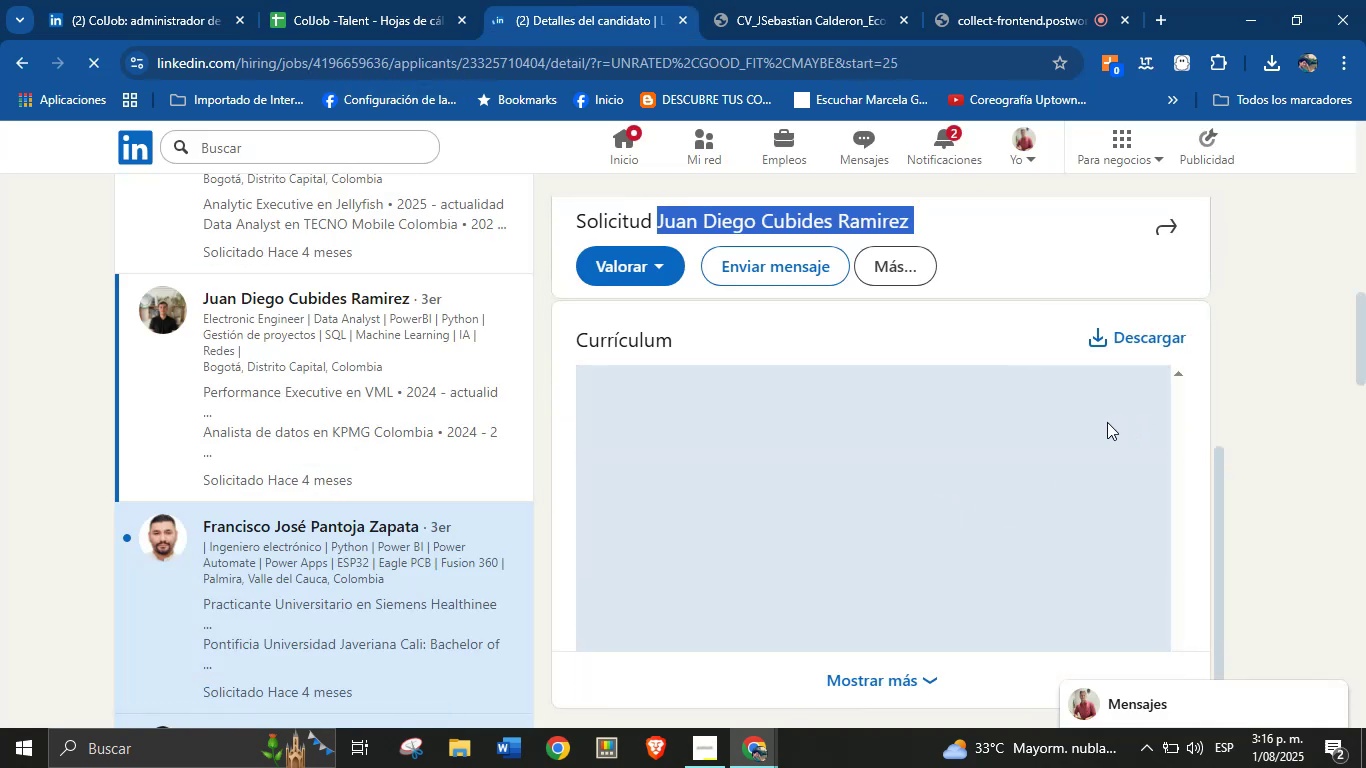 
left_click([1269, 57])
 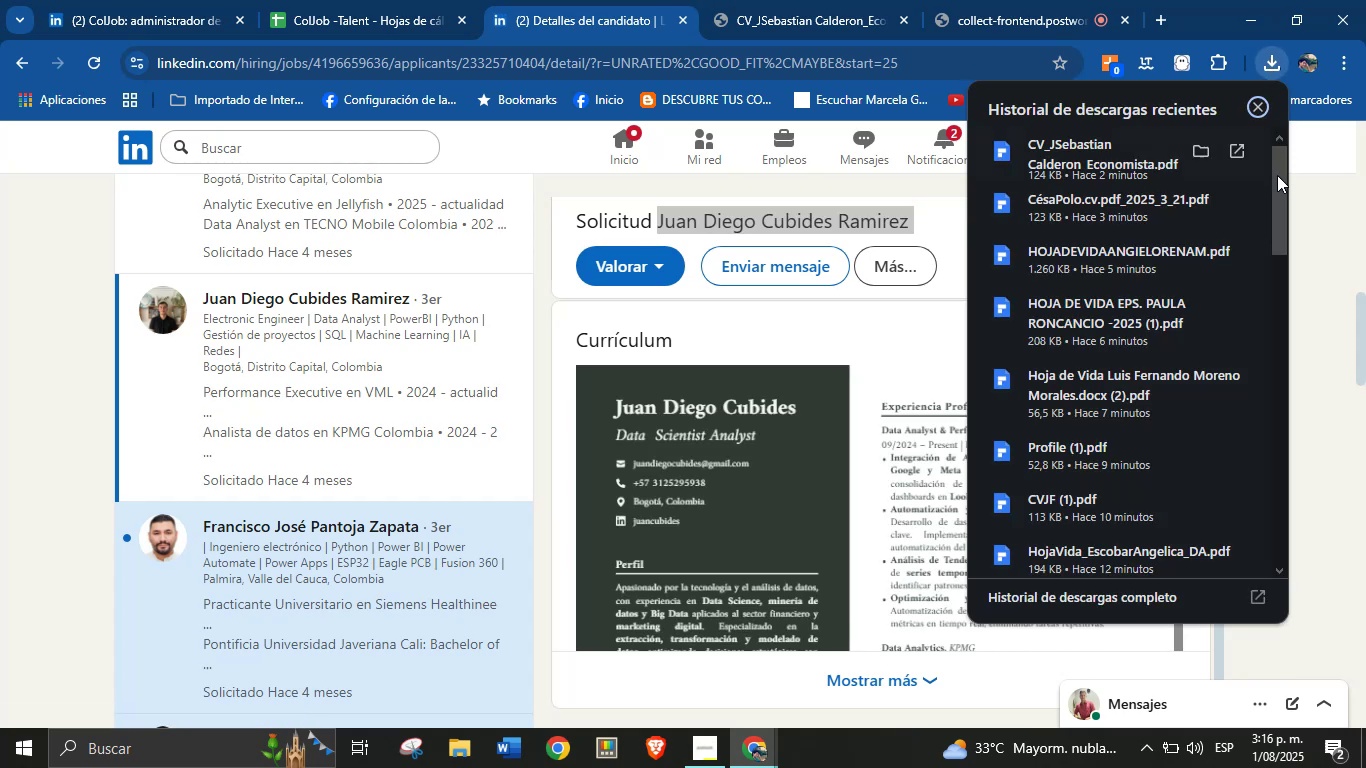 
left_click([1304, 226])
 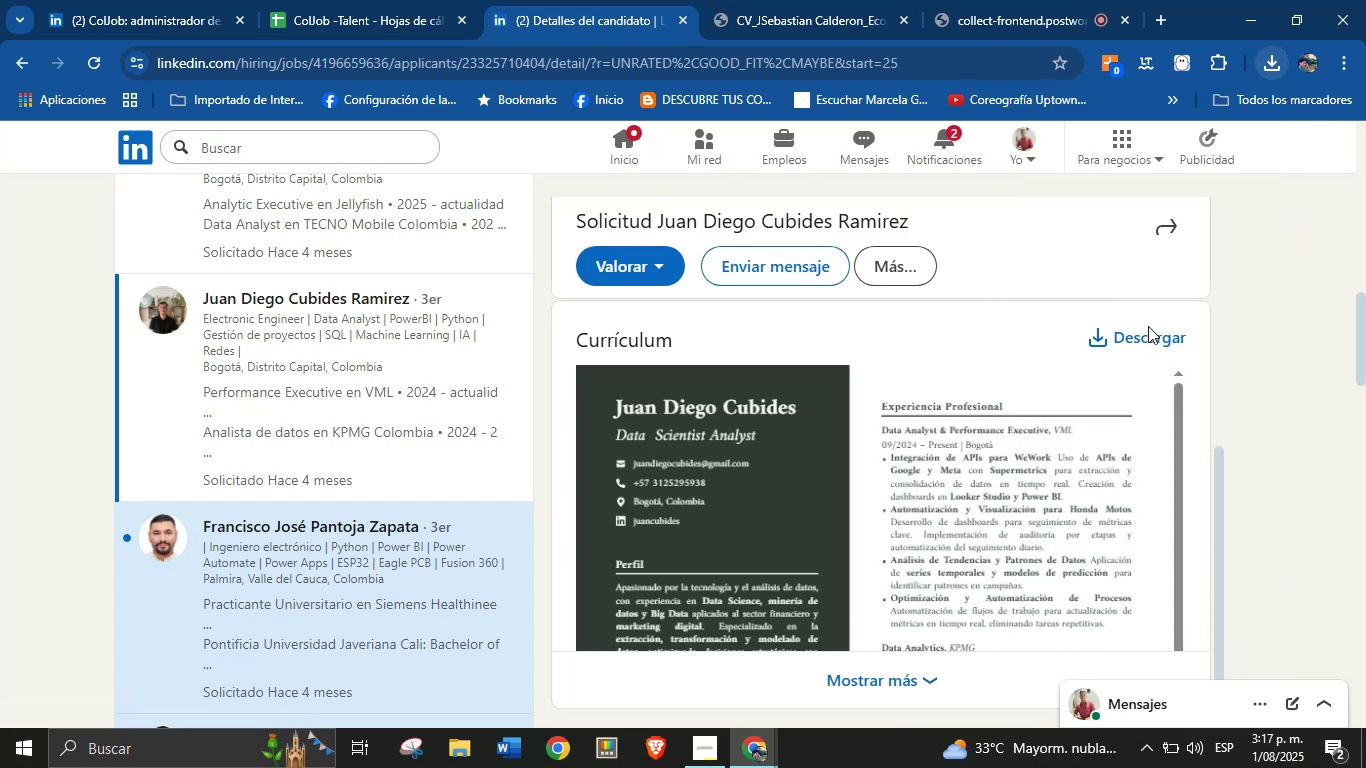 
left_click([1141, 338])
 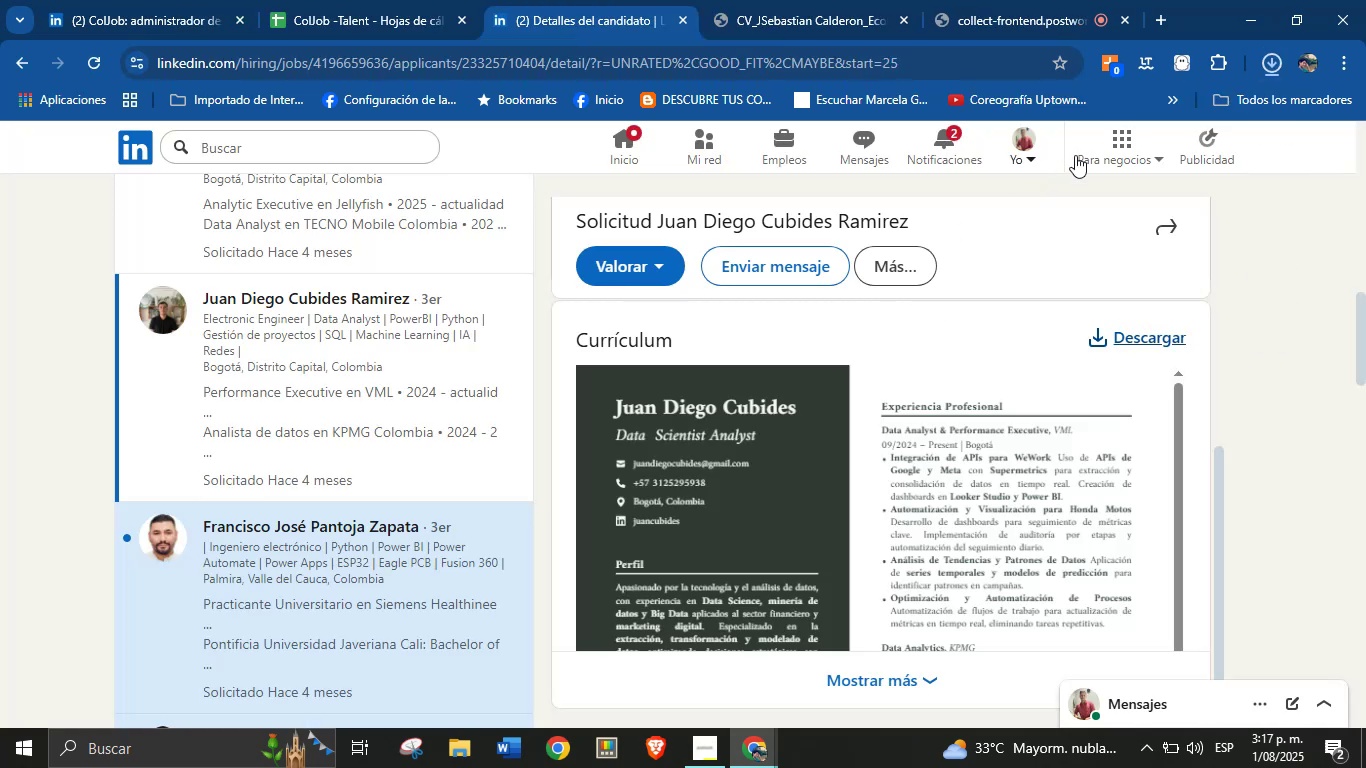 
left_click([1111, 123])
 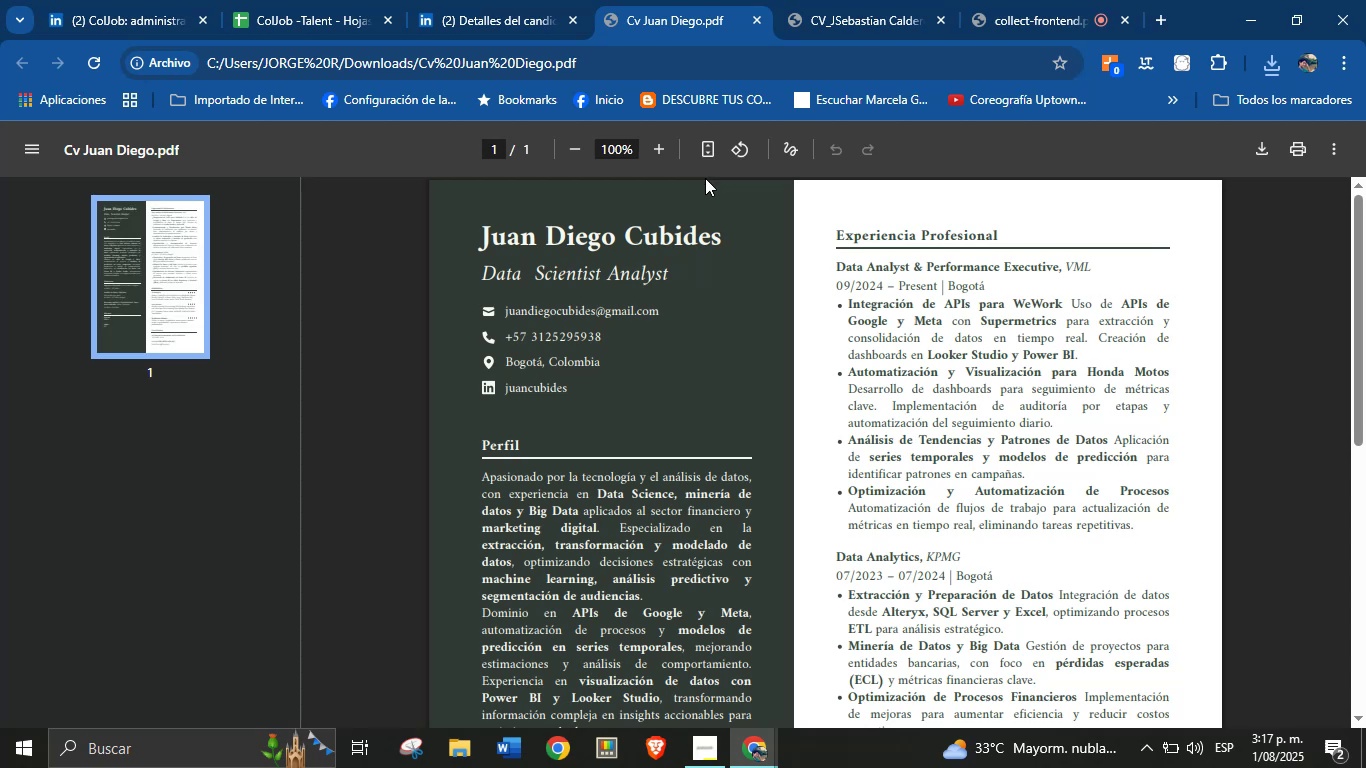 
wait(5.42)
 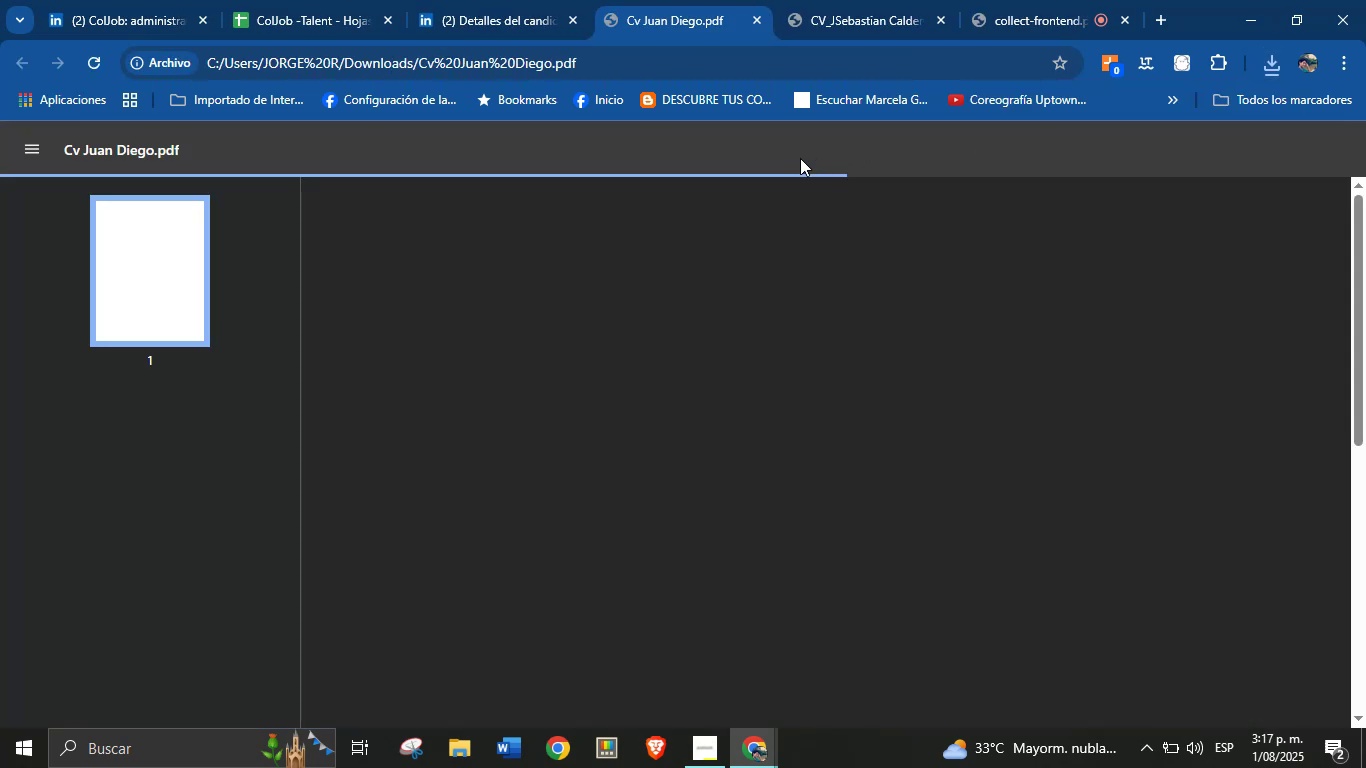 
scroll: coordinate [914, 277], scroll_direction: up, amount: 3.0
 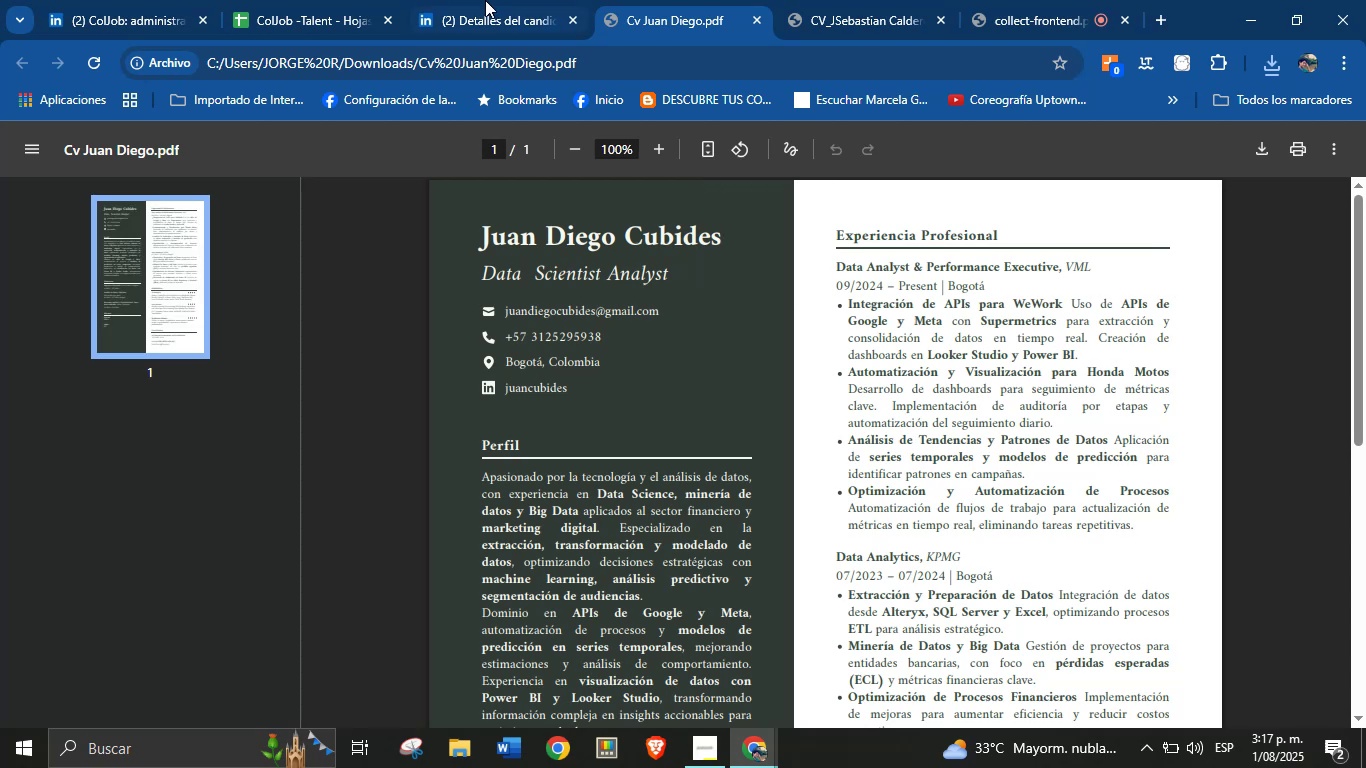 
left_click([323, 0])
 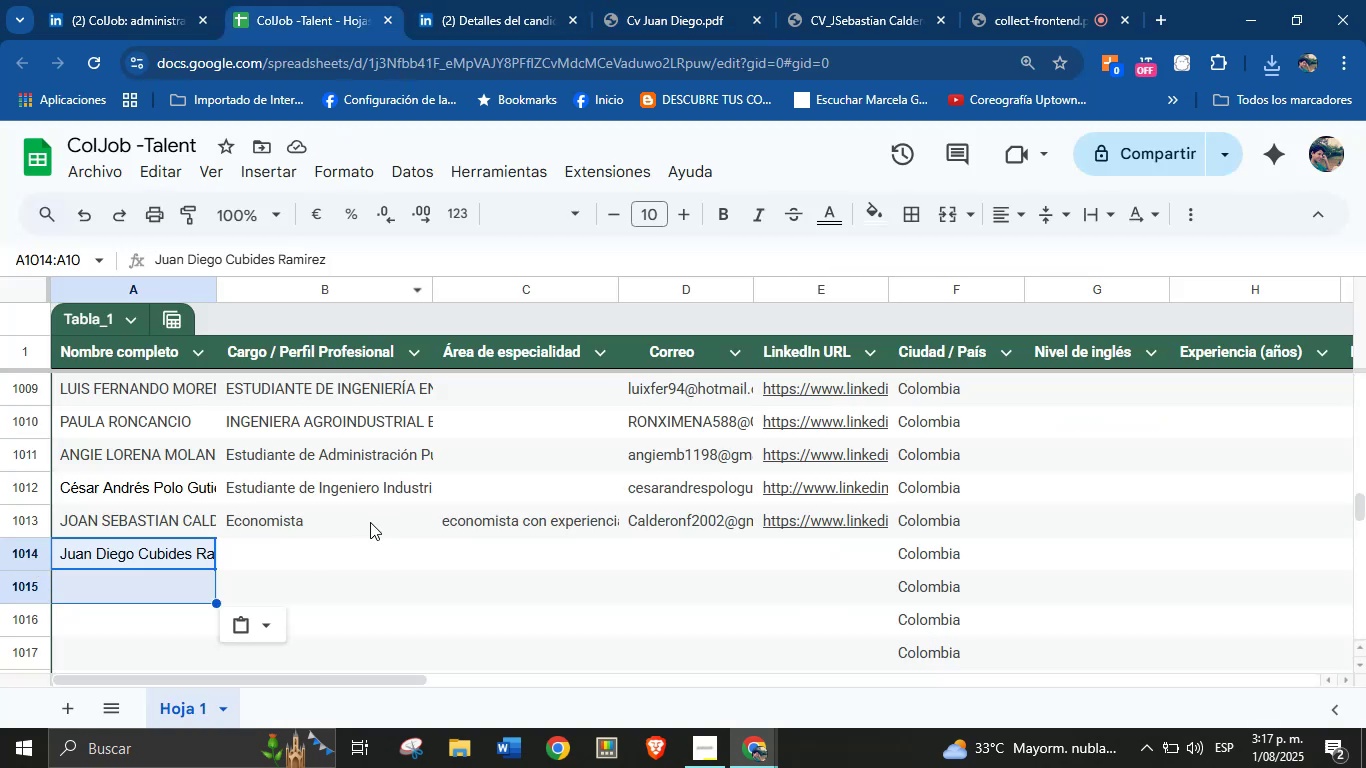 
left_click([309, 561])
 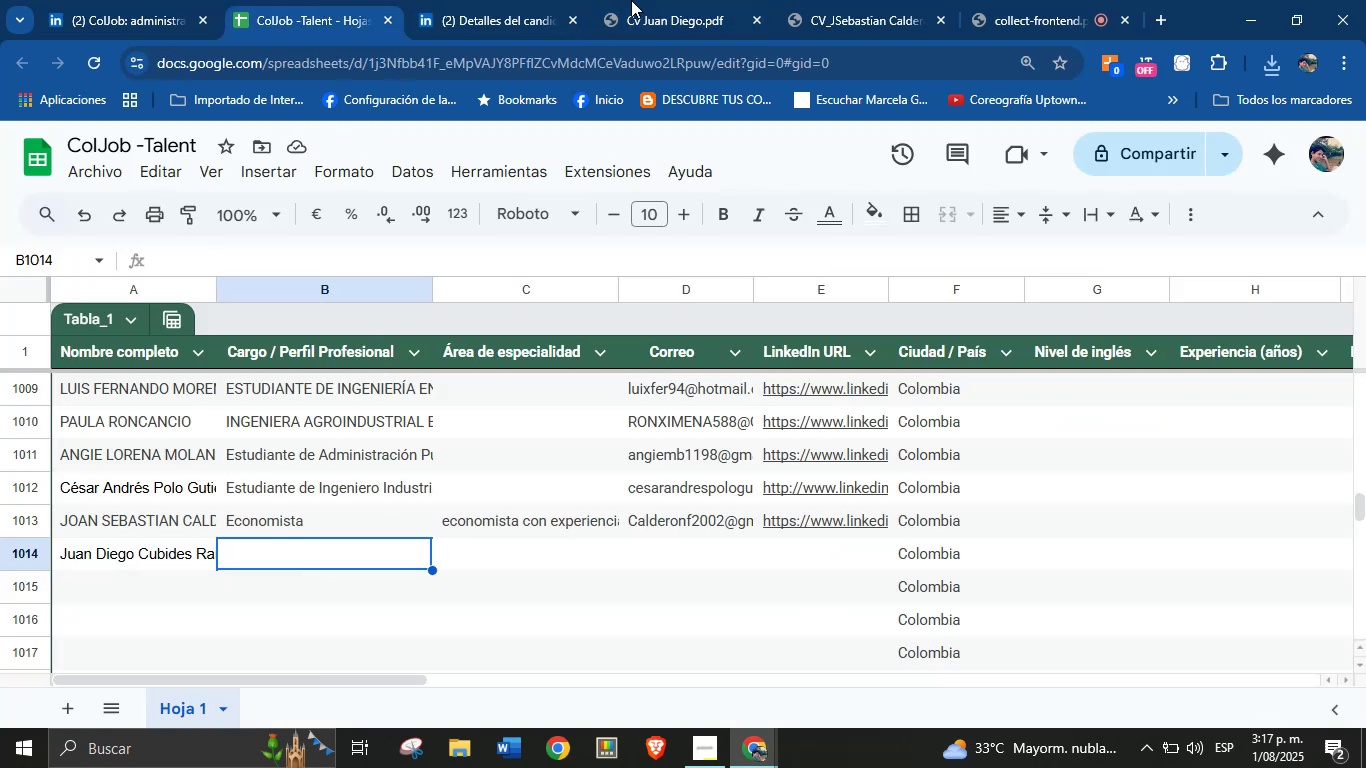 
left_click([717, 0])
 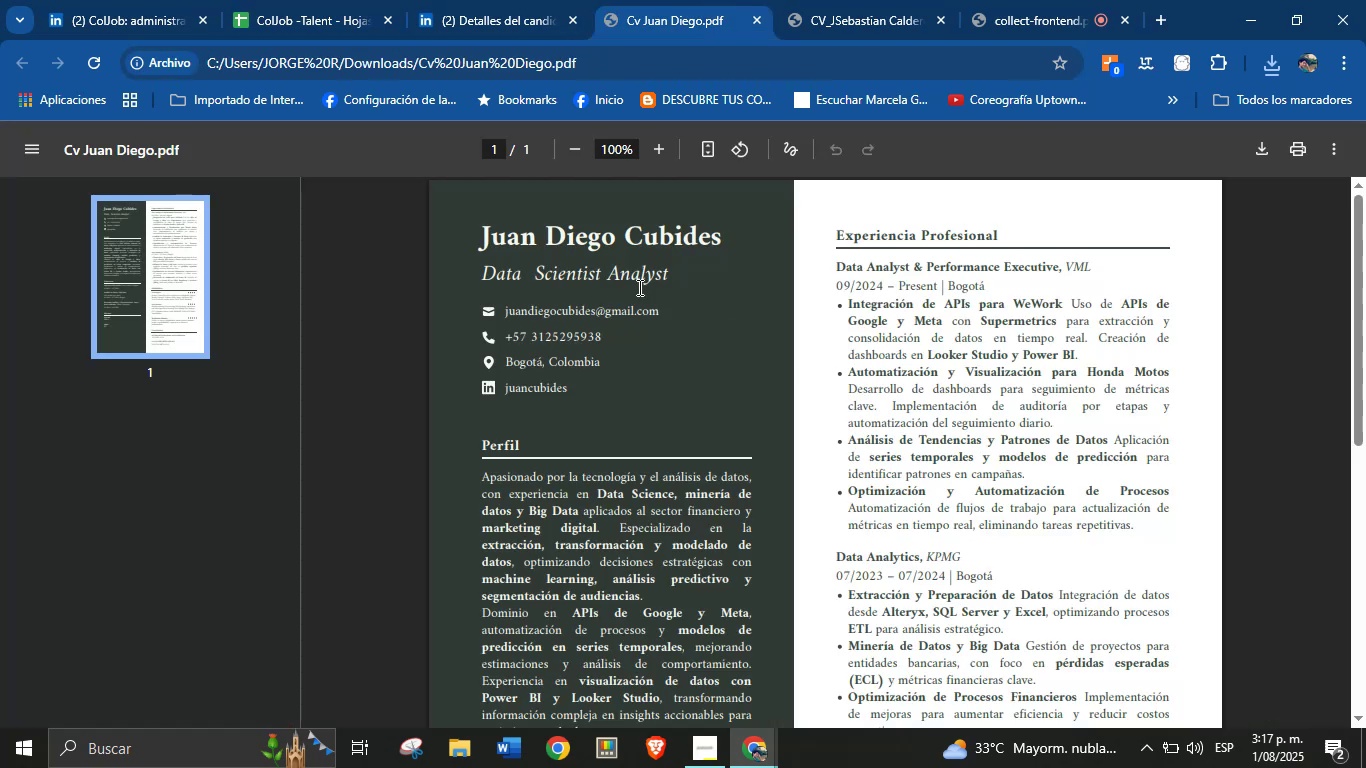 
scroll: coordinate [815, 313], scroll_direction: up, amount: 3.0
 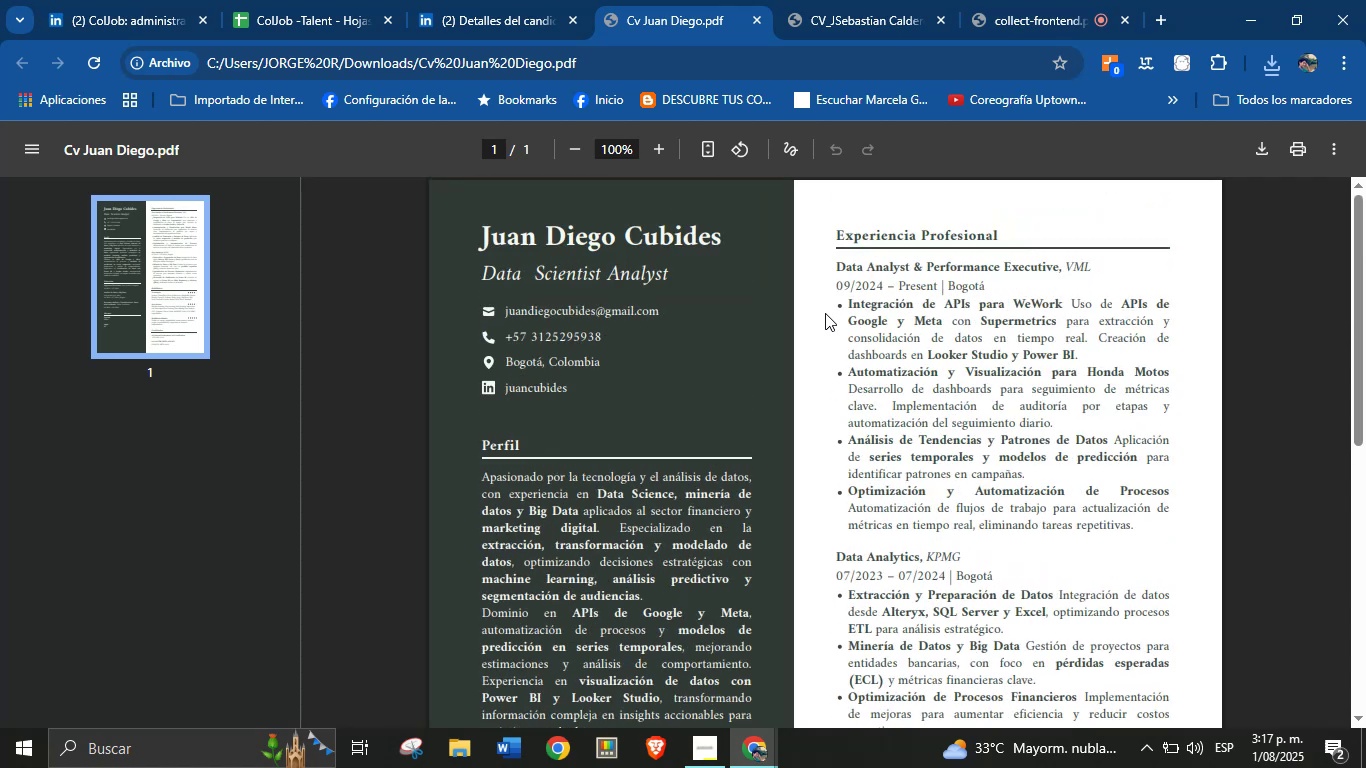 
scroll: coordinate [827, 378], scroll_direction: down, amount: 4.0
 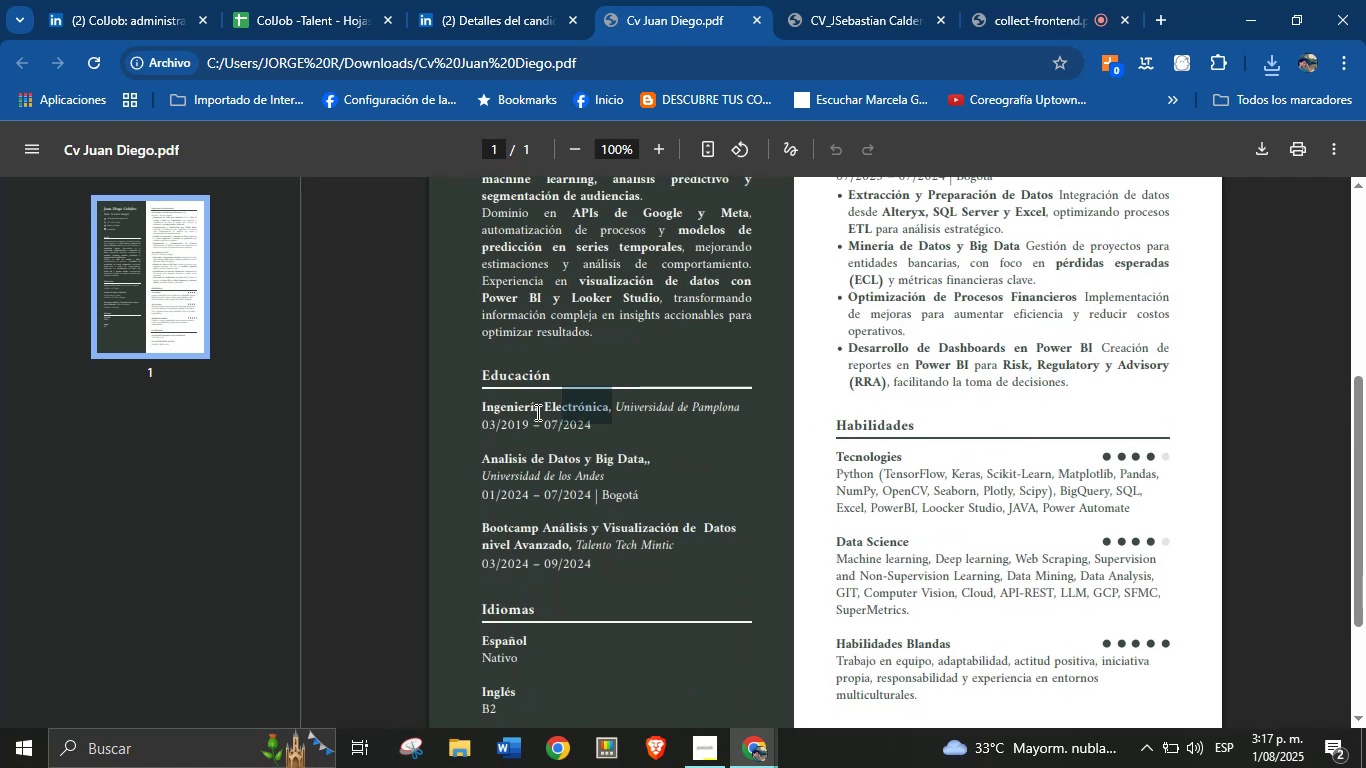 
key(Control+C)
 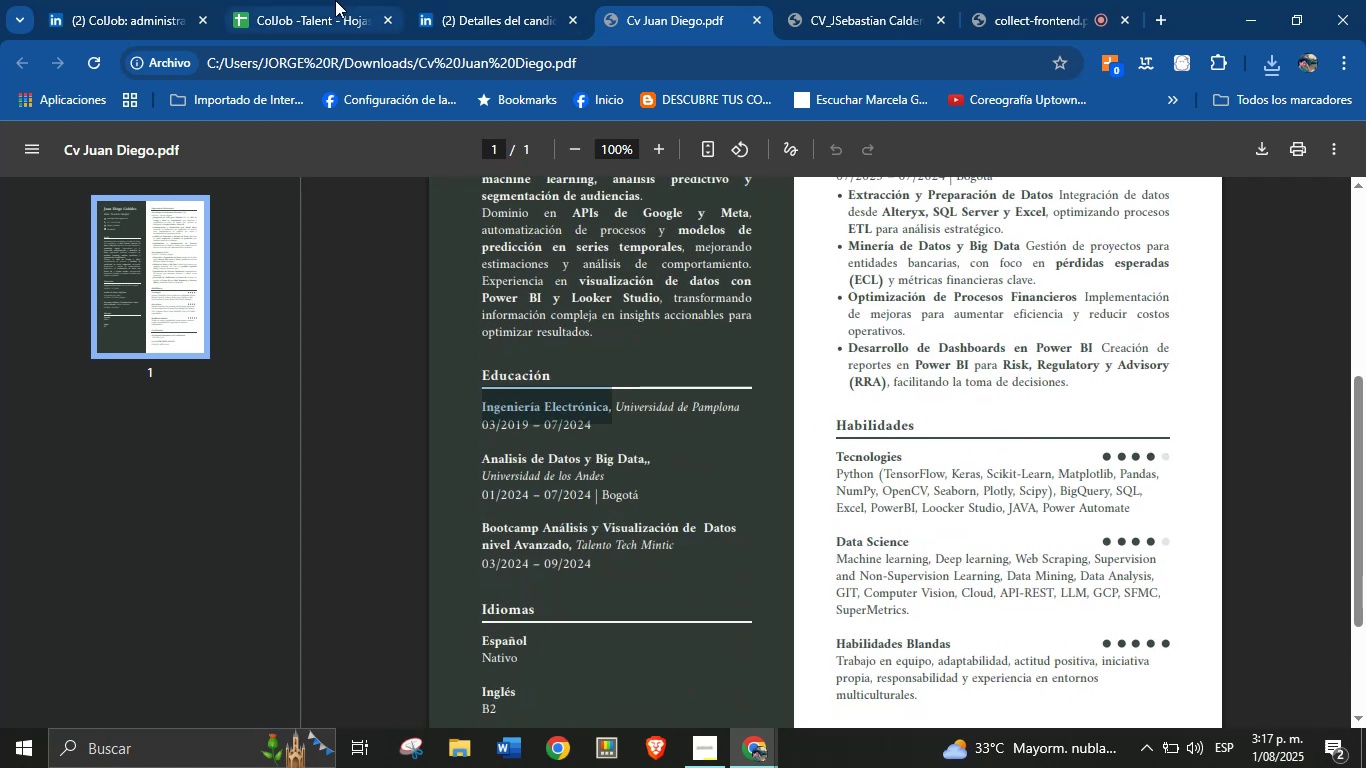 
key(Control+V)
 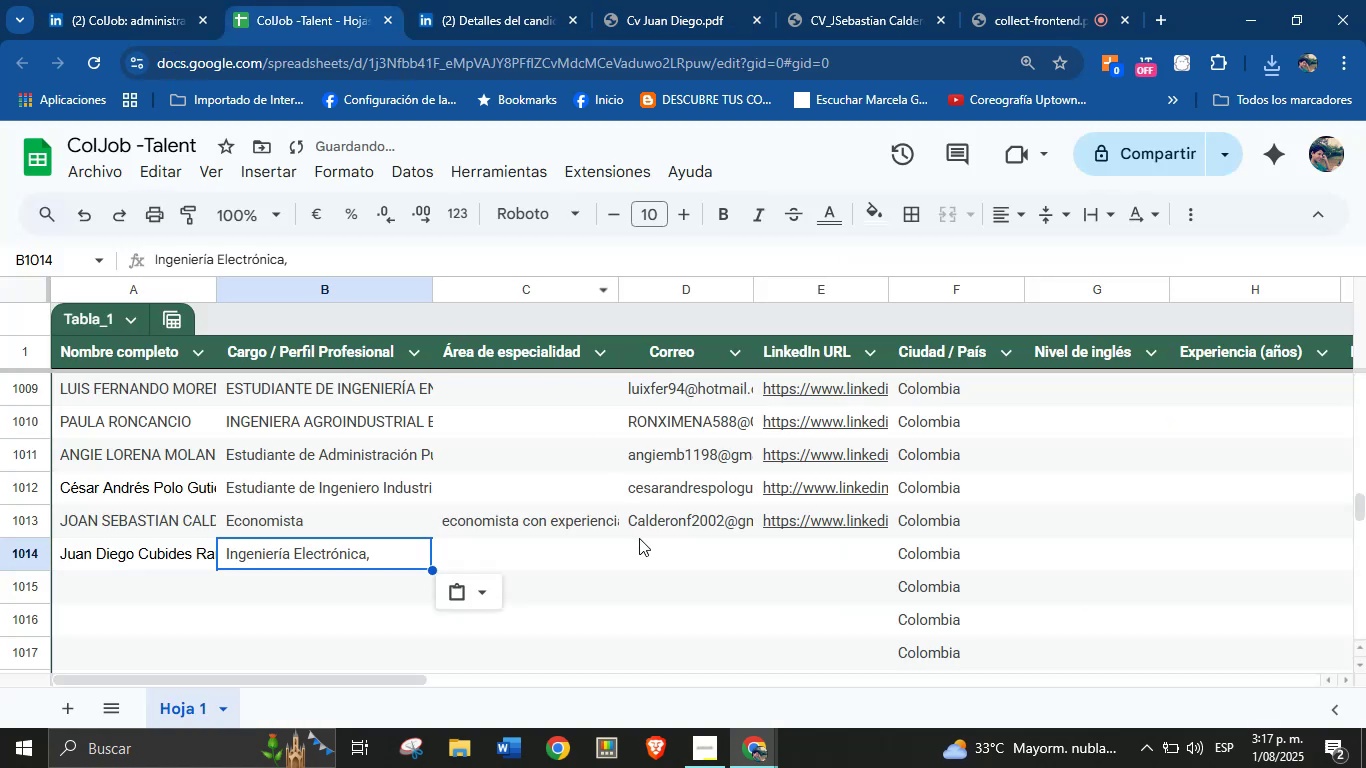 
left_click([677, 560])
 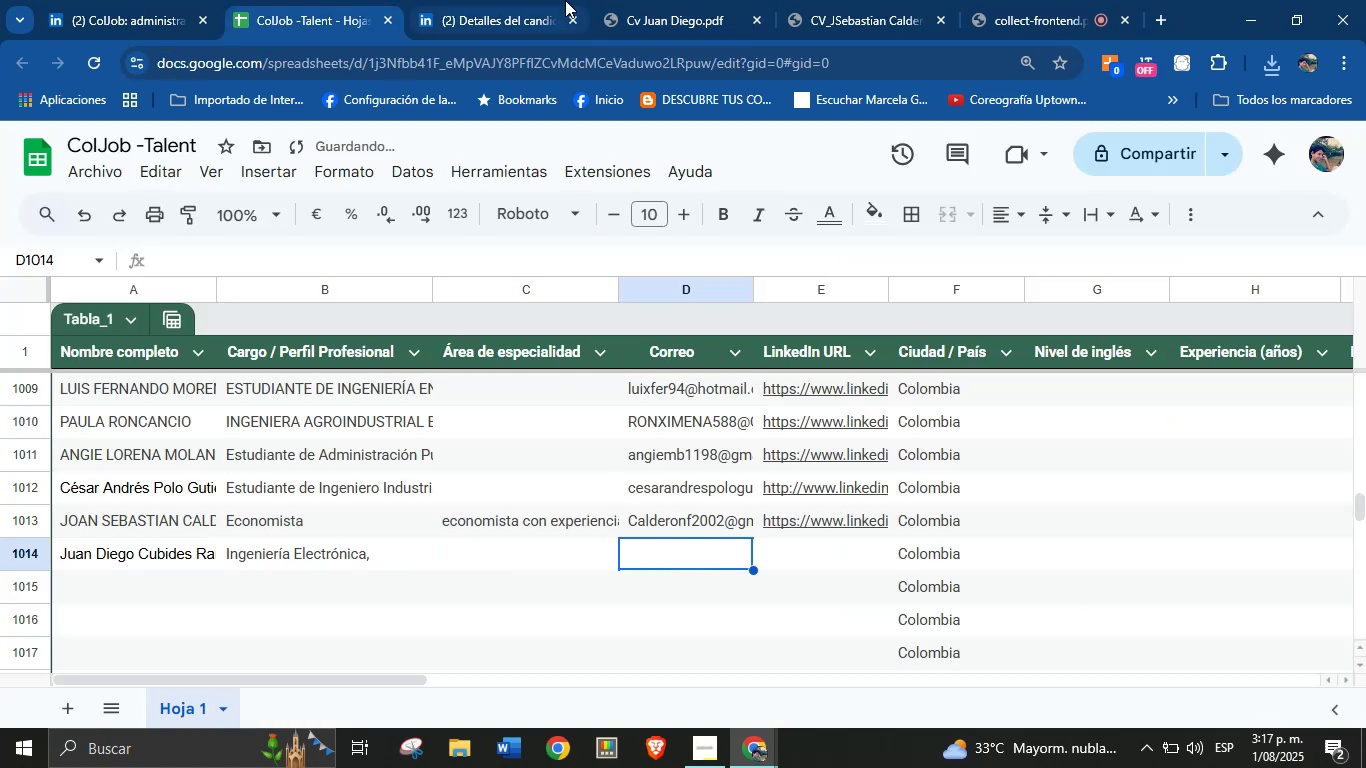 
left_click([645, 0])
 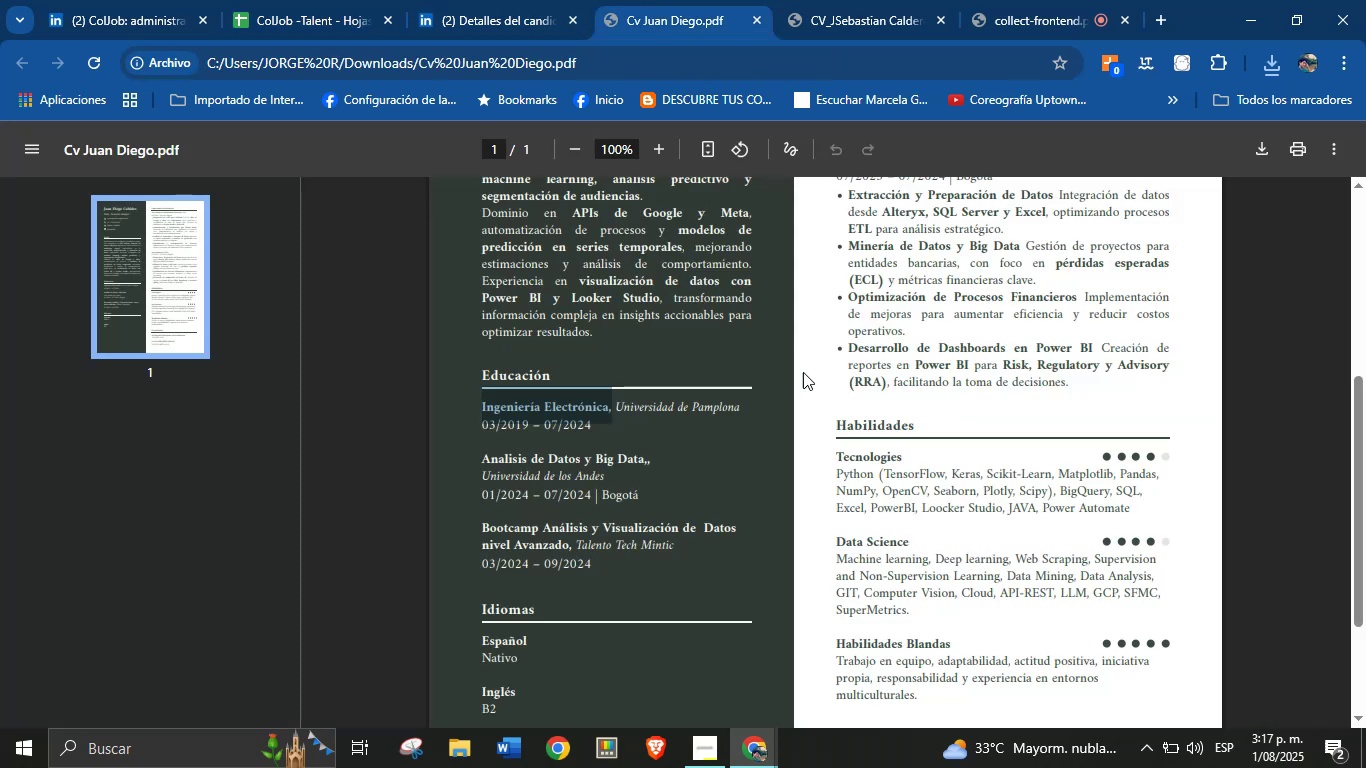 
left_click([837, 374])
 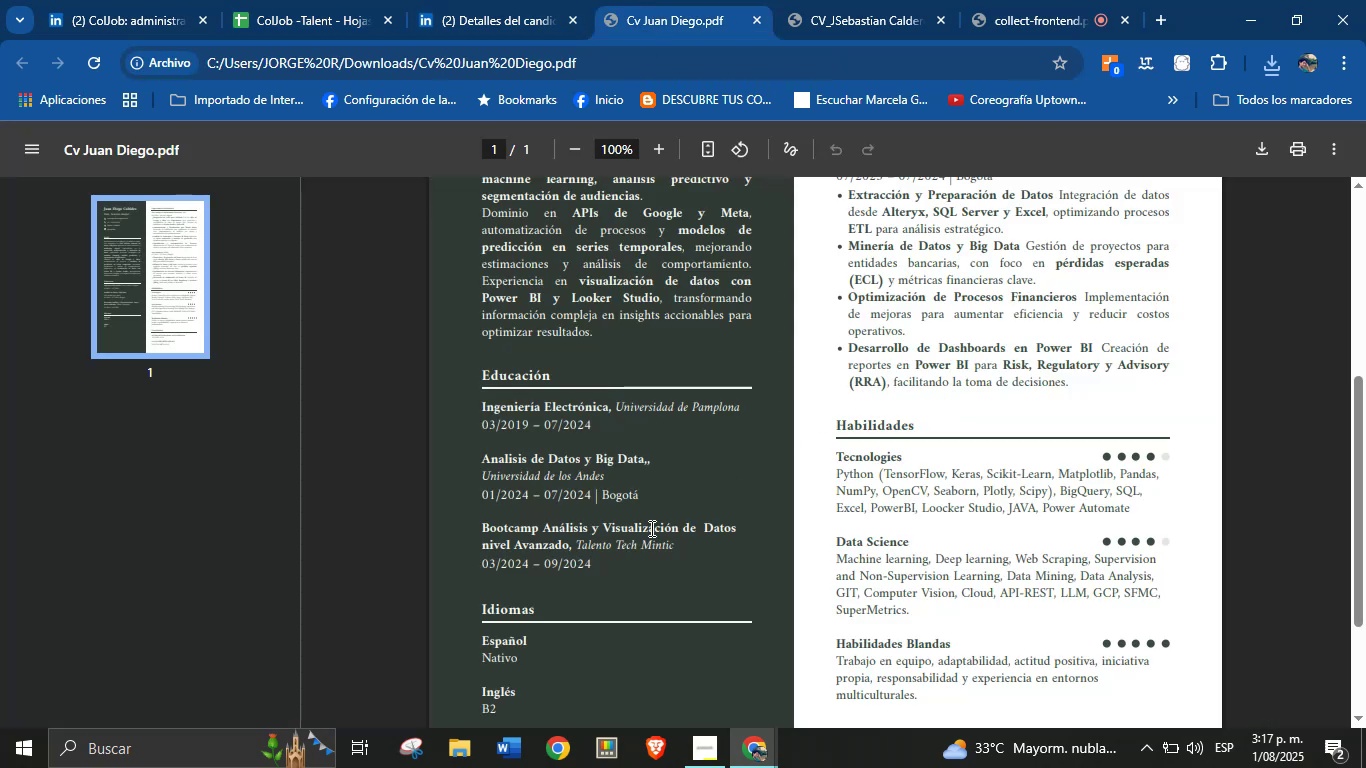 
scroll: coordinate [606, 443], scroll_direction: up, amount: 3.0
 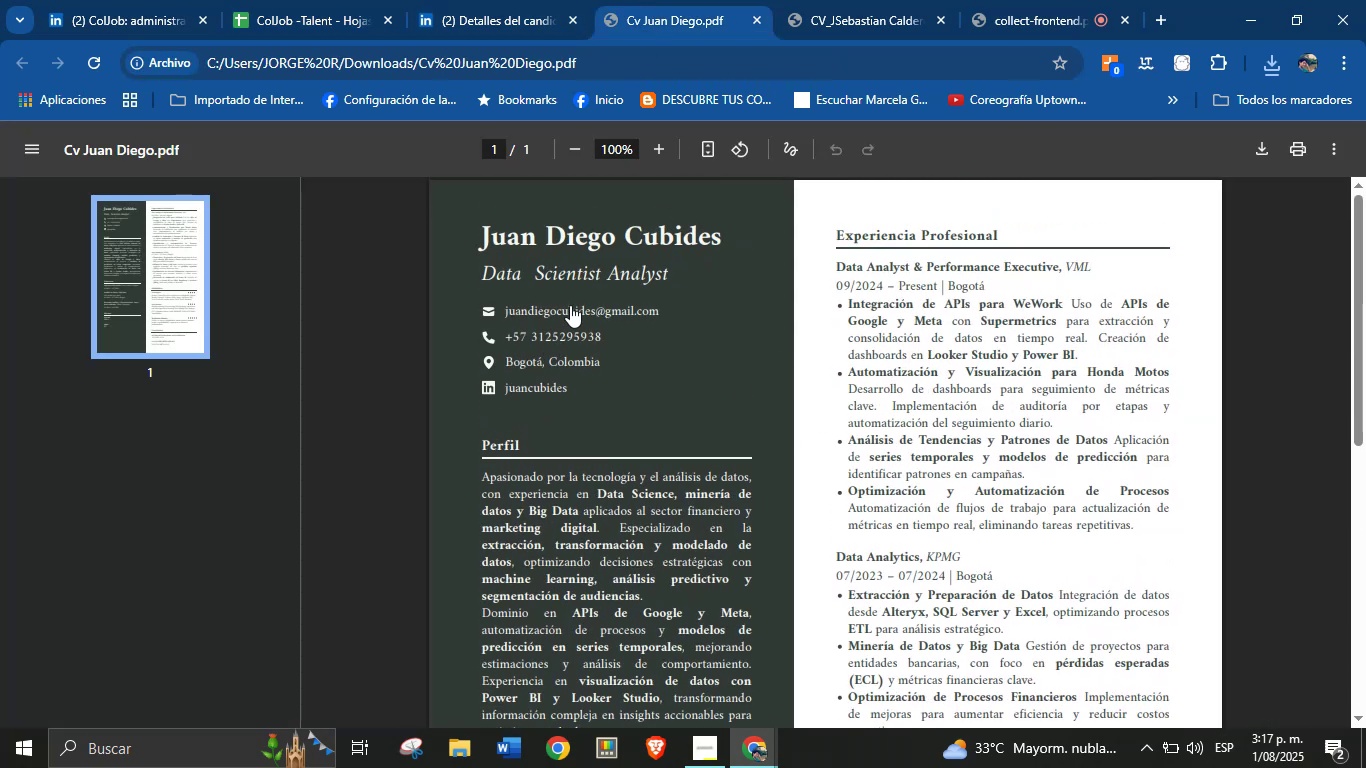 
right_click([571, 303])
 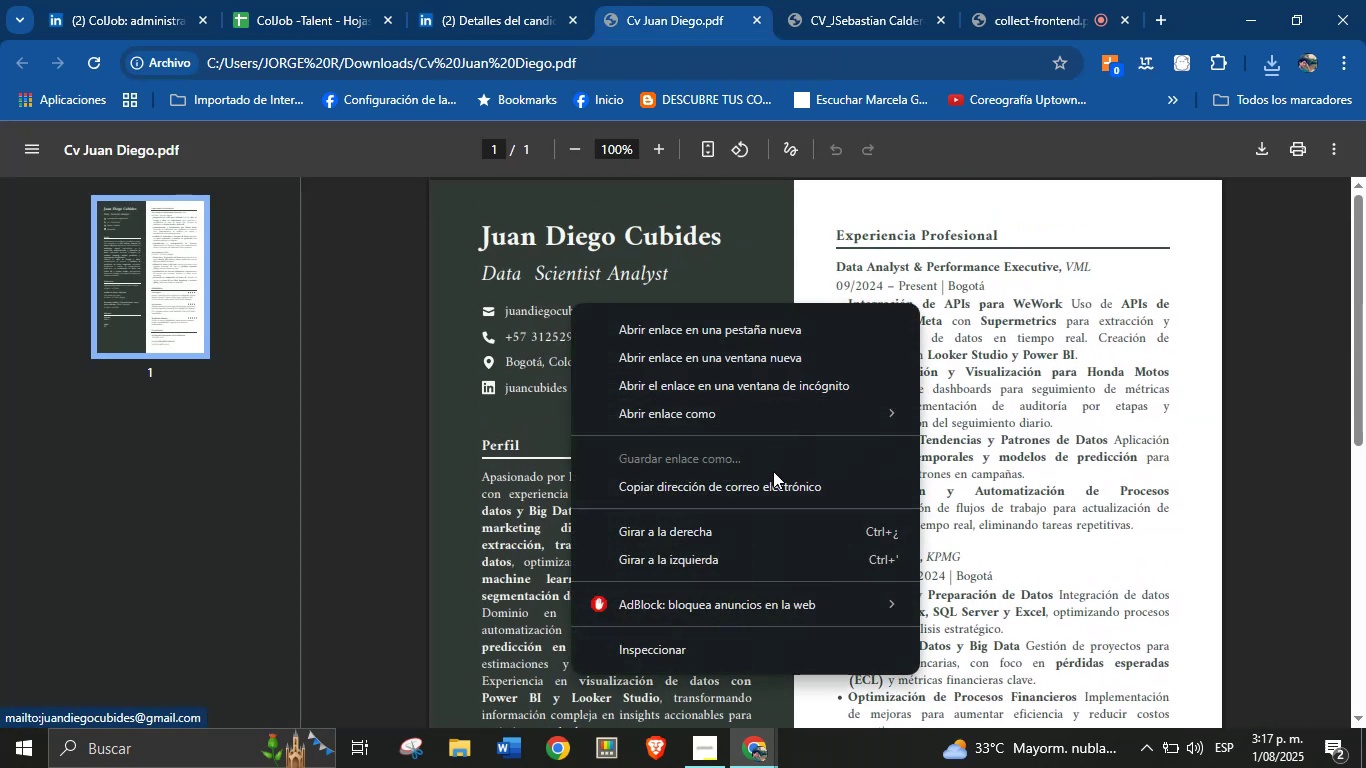 
left_click([770, 479])
 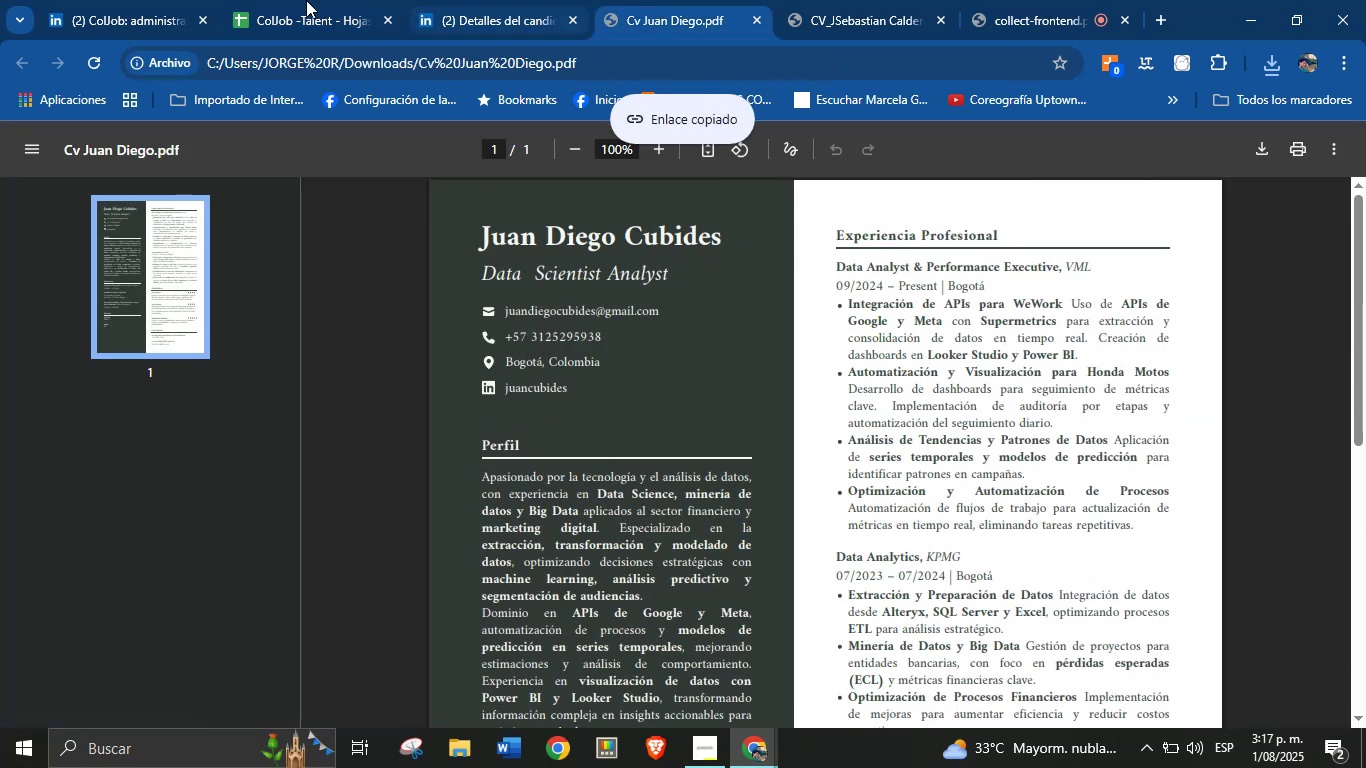 
left_click([305, 0])
 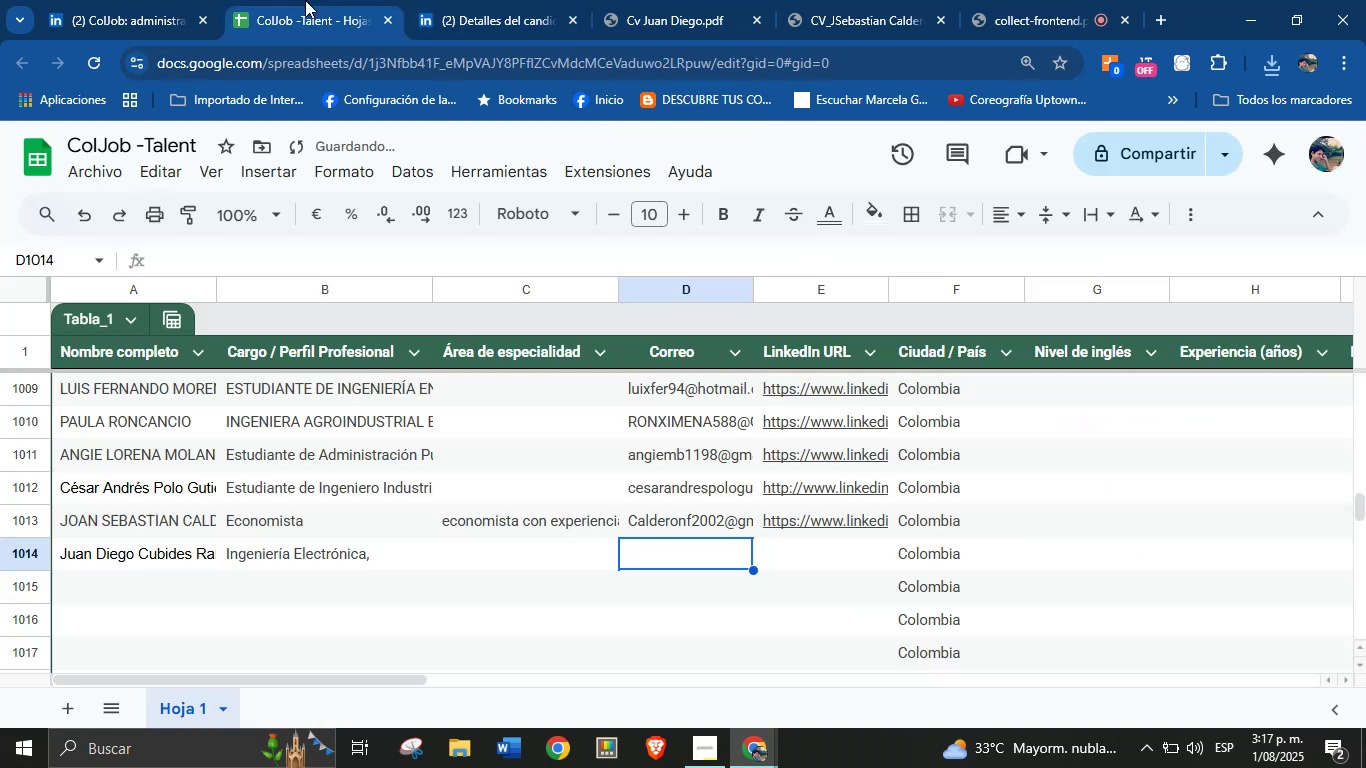 
key(Control+V)
 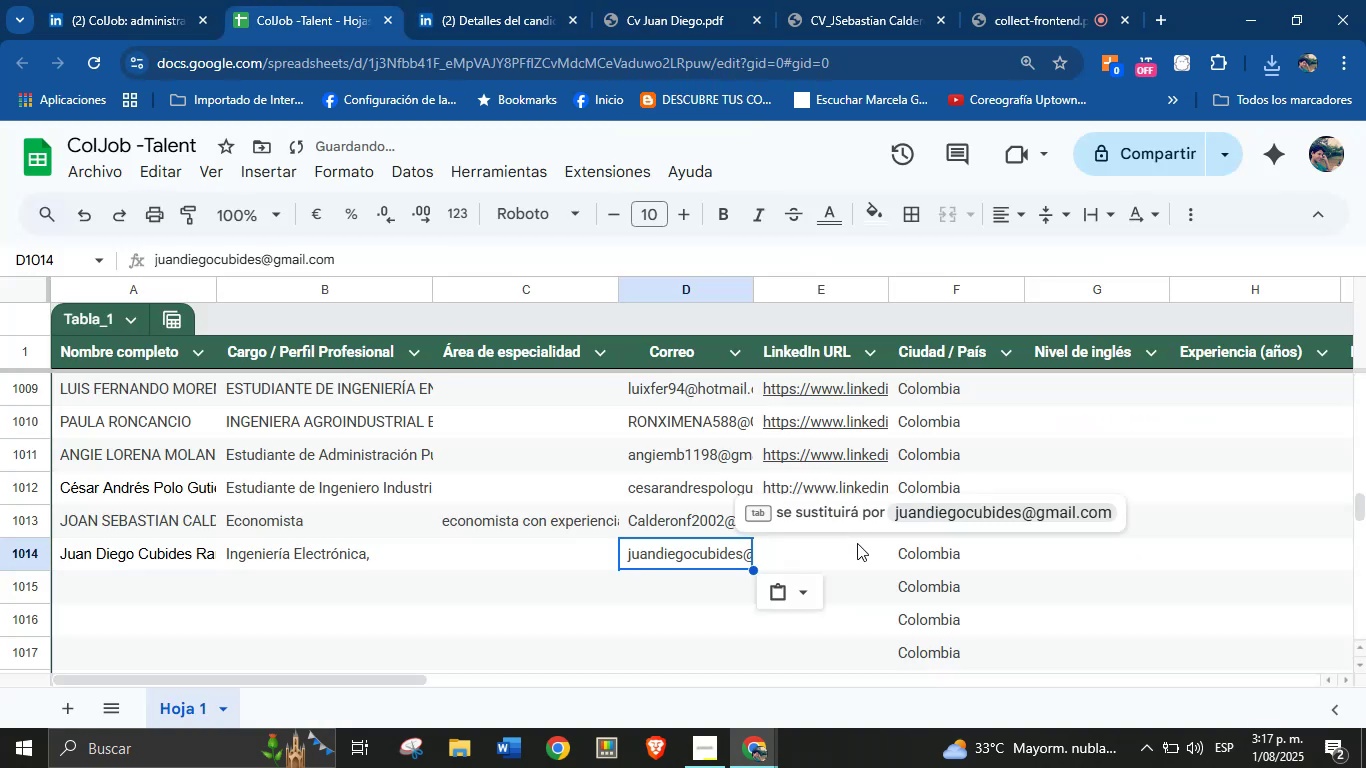 
left_click([847, 548])
 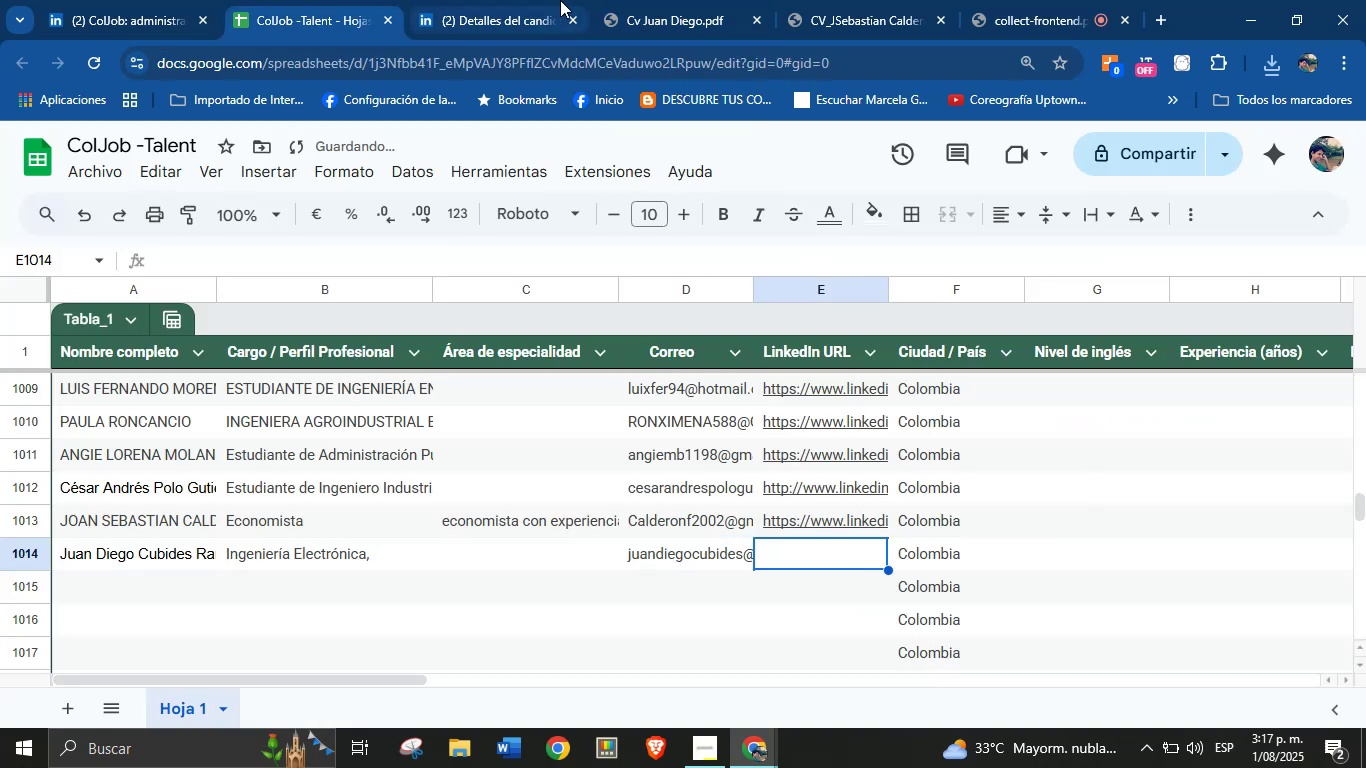 
left_click([652, 0])
 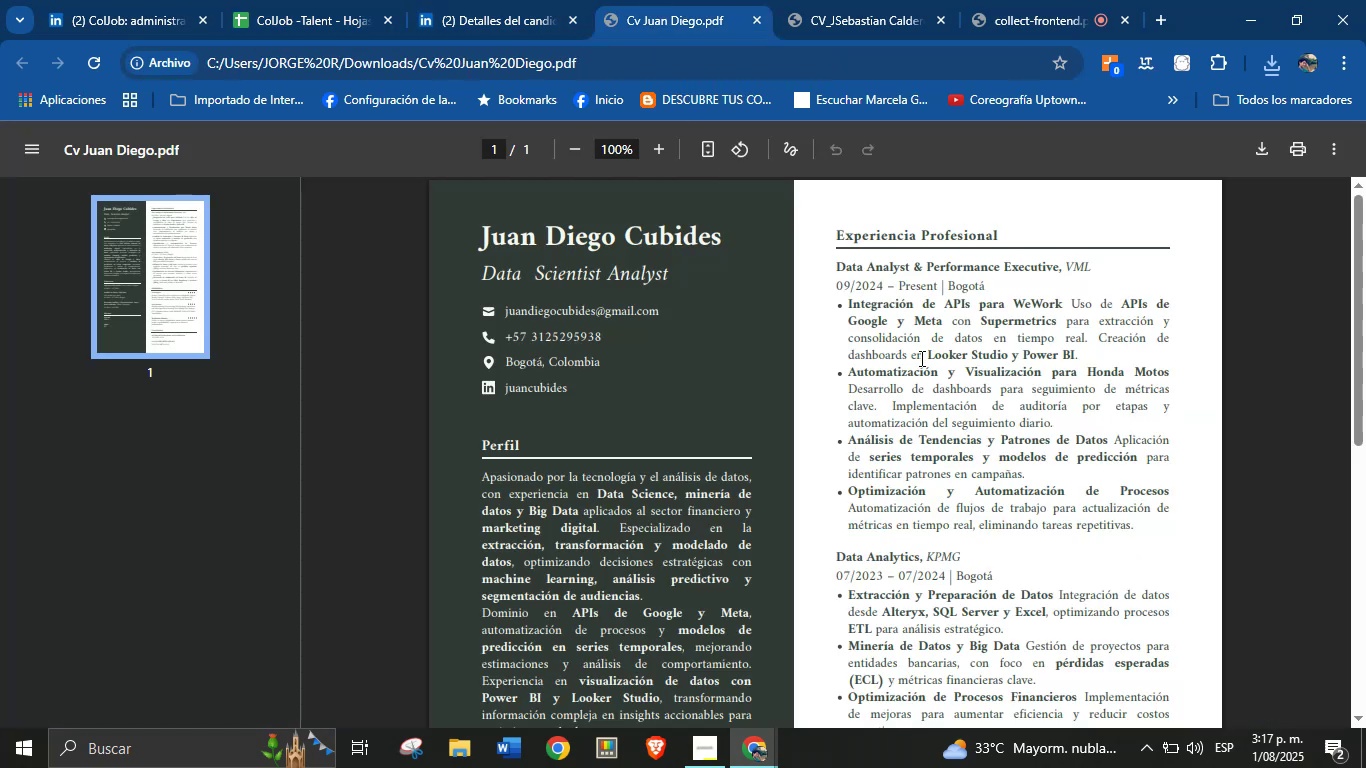 
left_click([920, 358])
 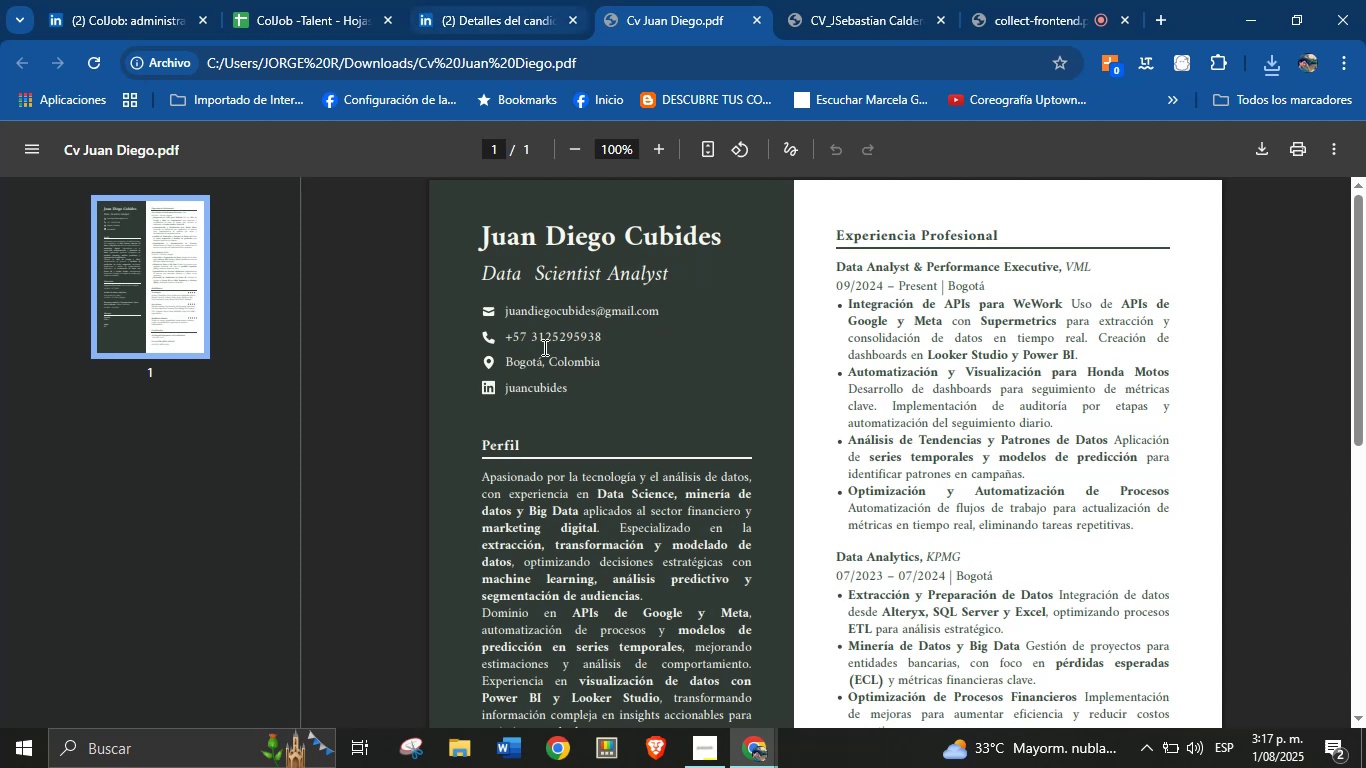 
right_click([551, 393])
 